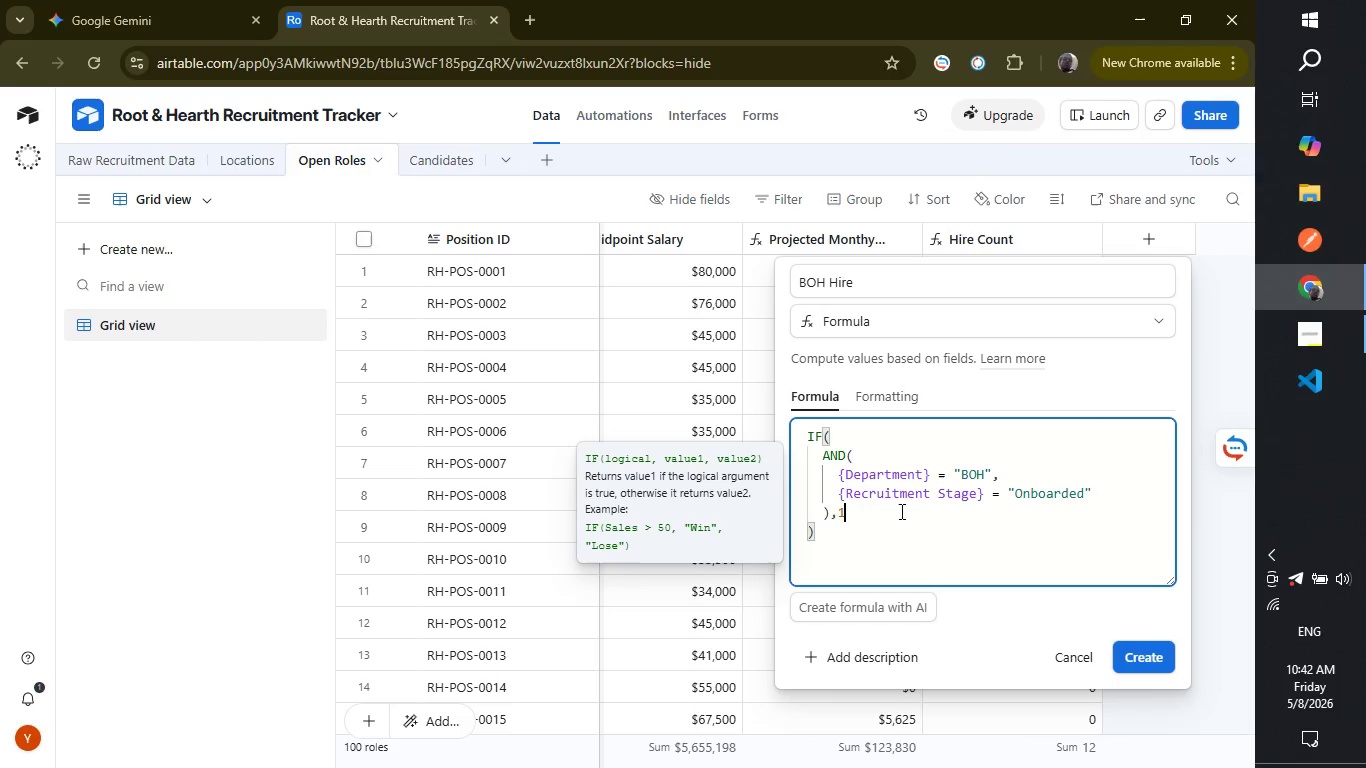 
key(Comma)
 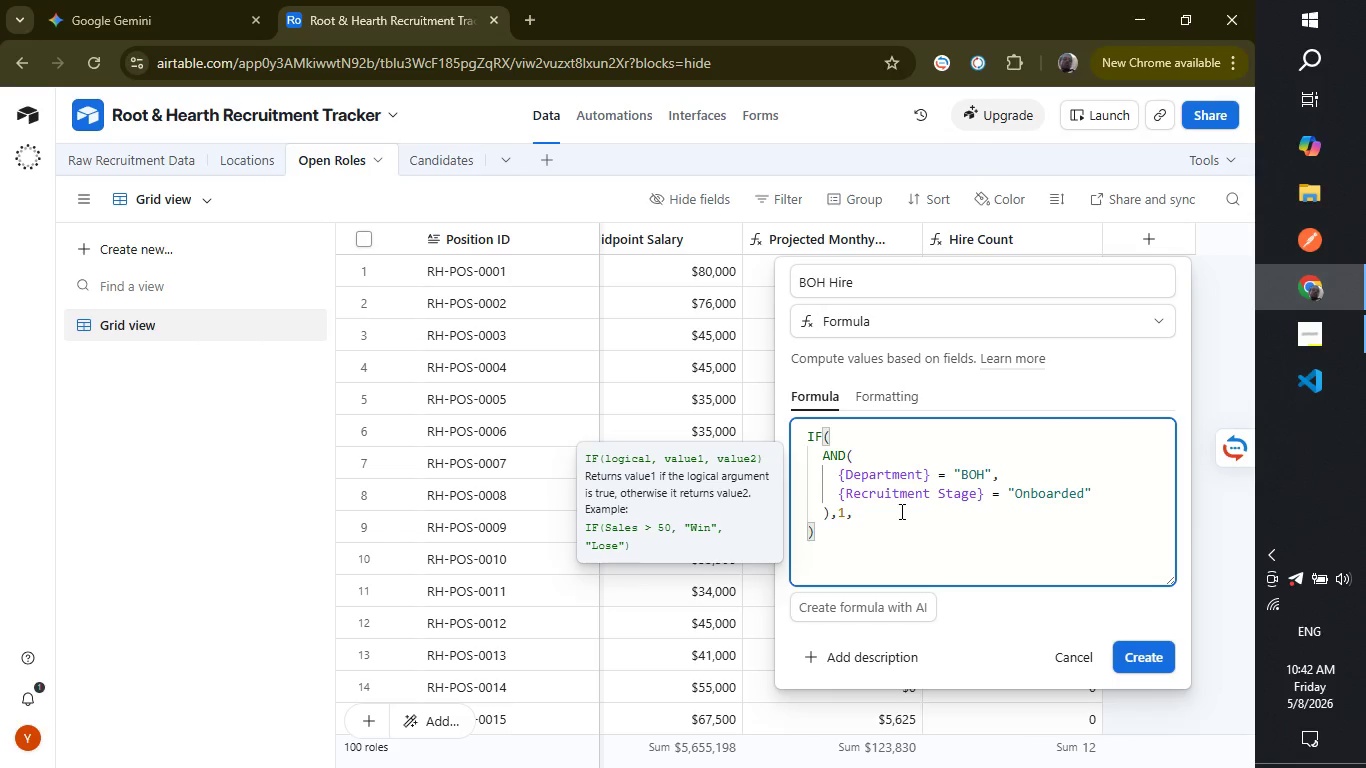 
key(0)
 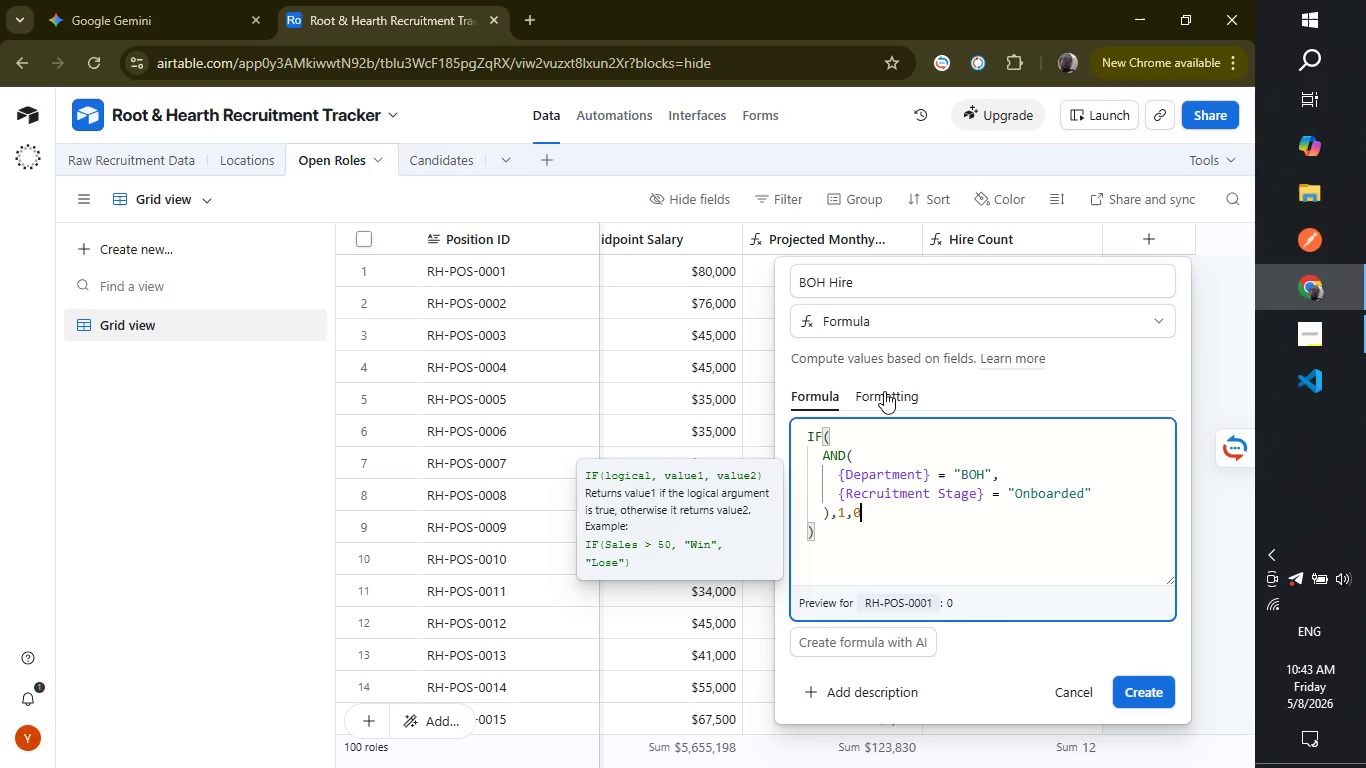 
wait(12.11)
 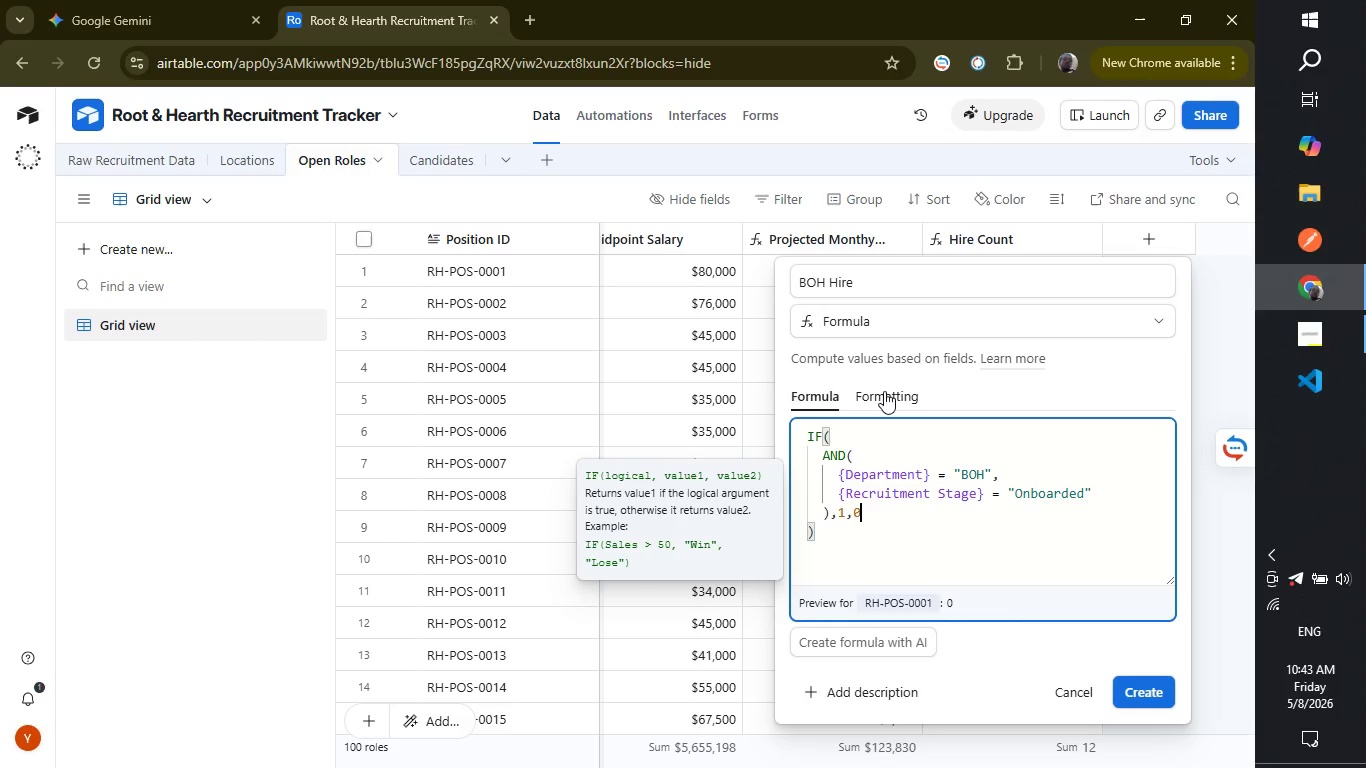 
left_click([1144, 688])
 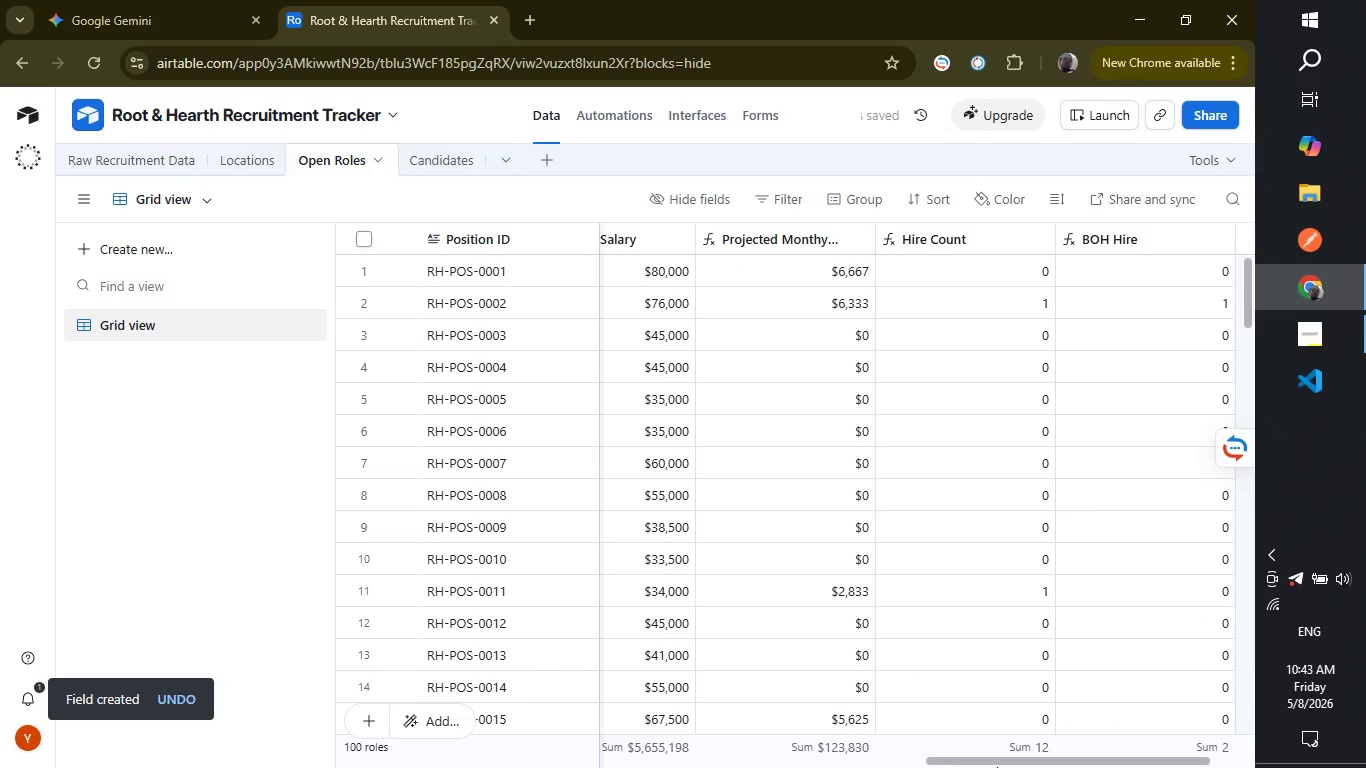 
left_click_drag(start_coordinate=[989, 758], to_coordinate=[1139, 751])
 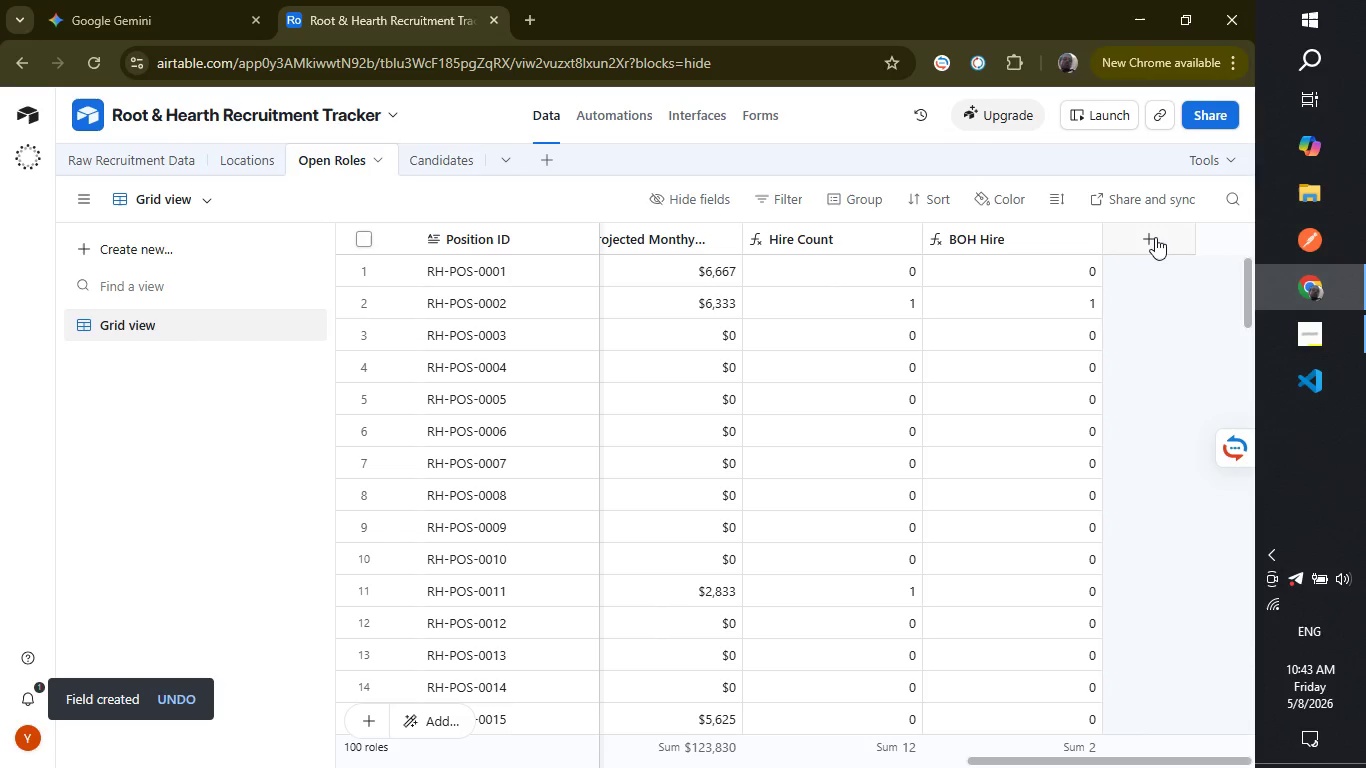 
left_click([1154, 242])
 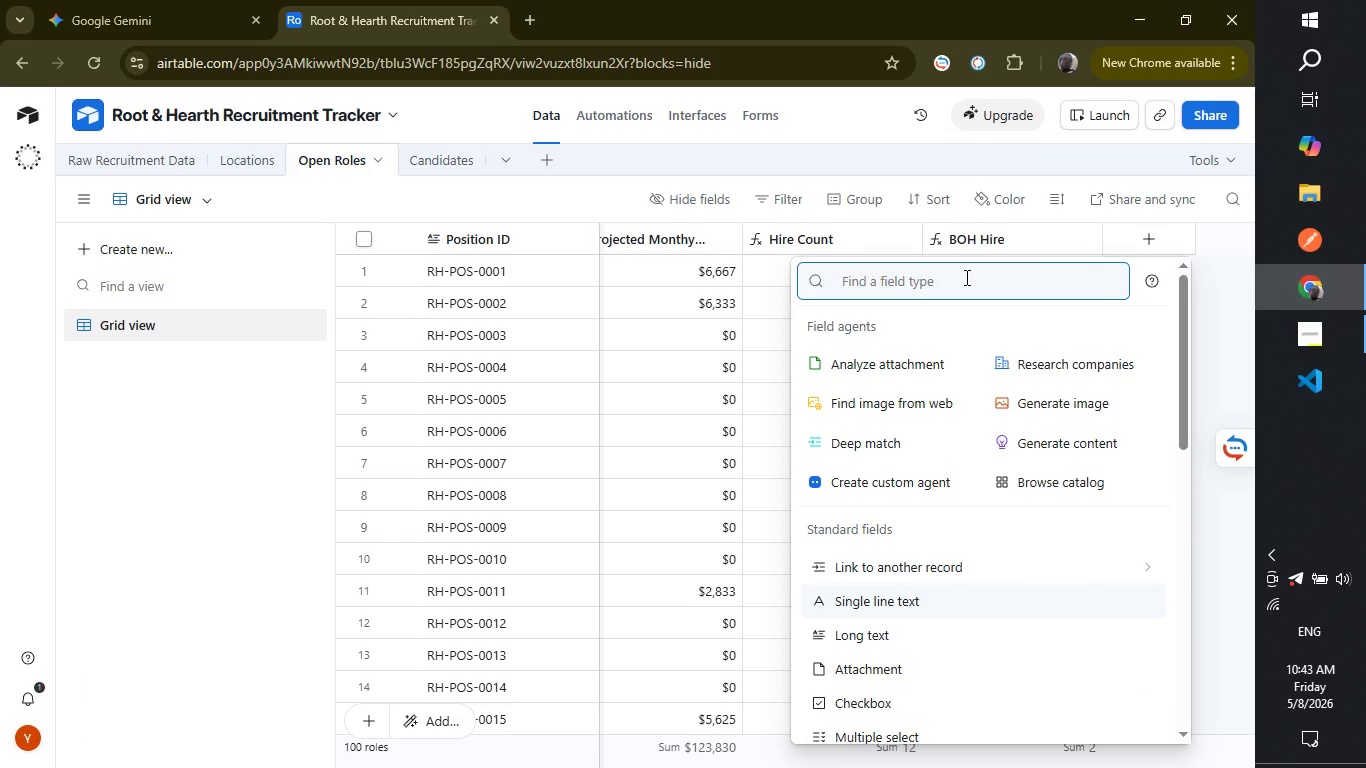 
hold_key(key=ShiftRight, duration=0.34)
 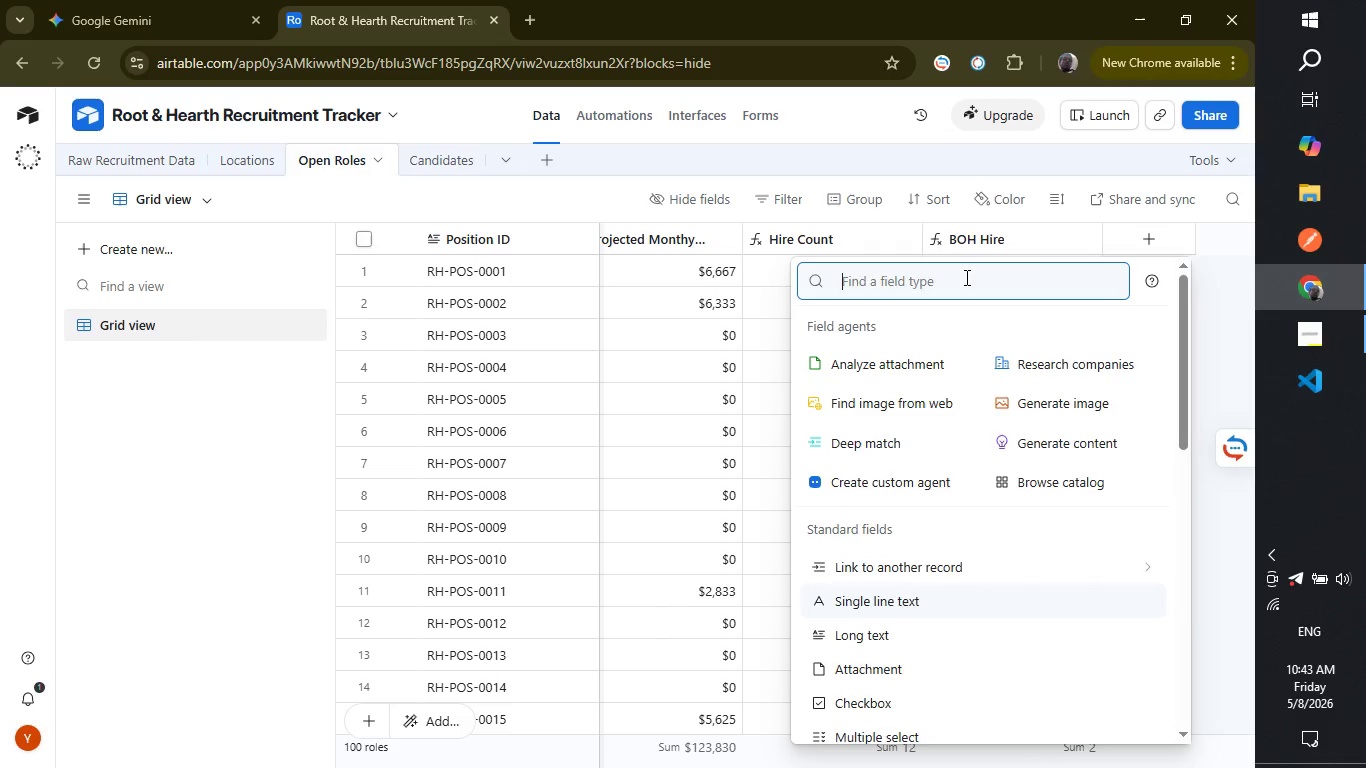 
type(FOH Hireform)
 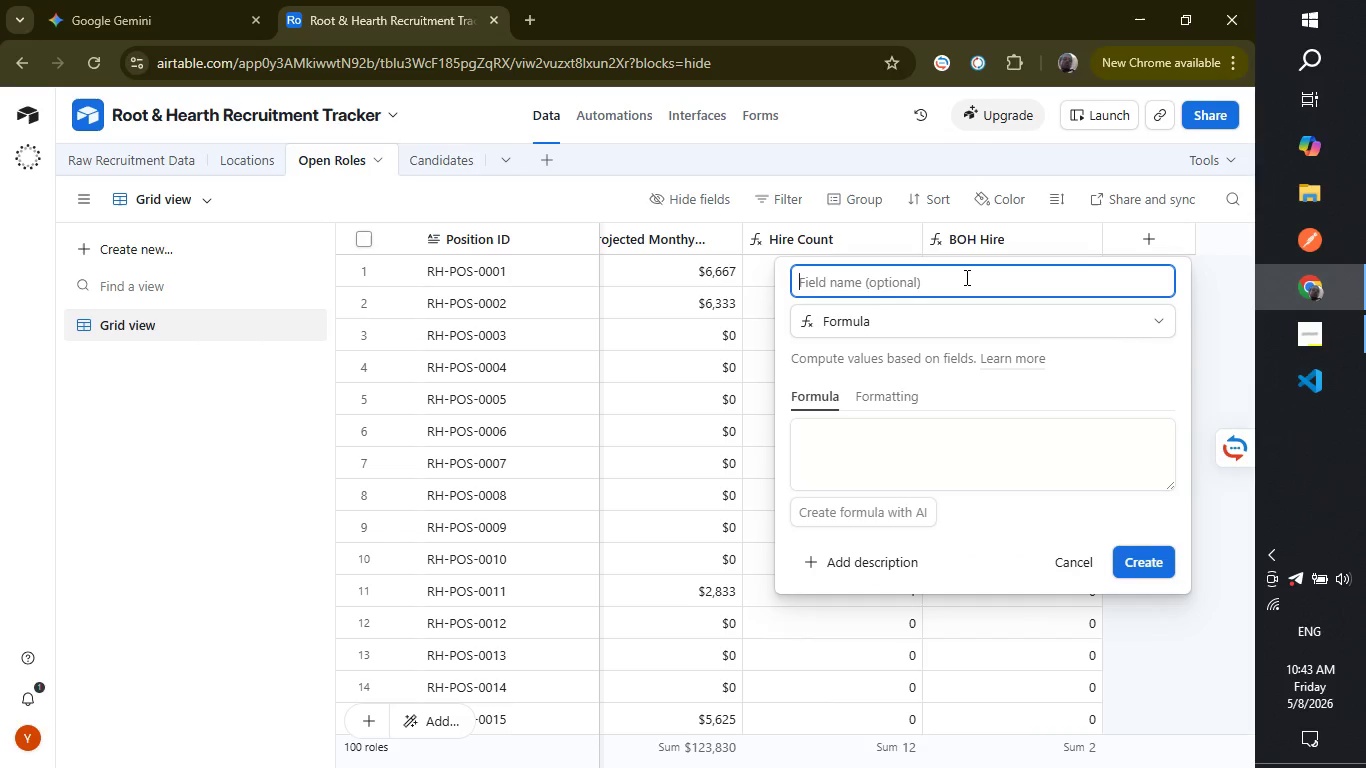 
 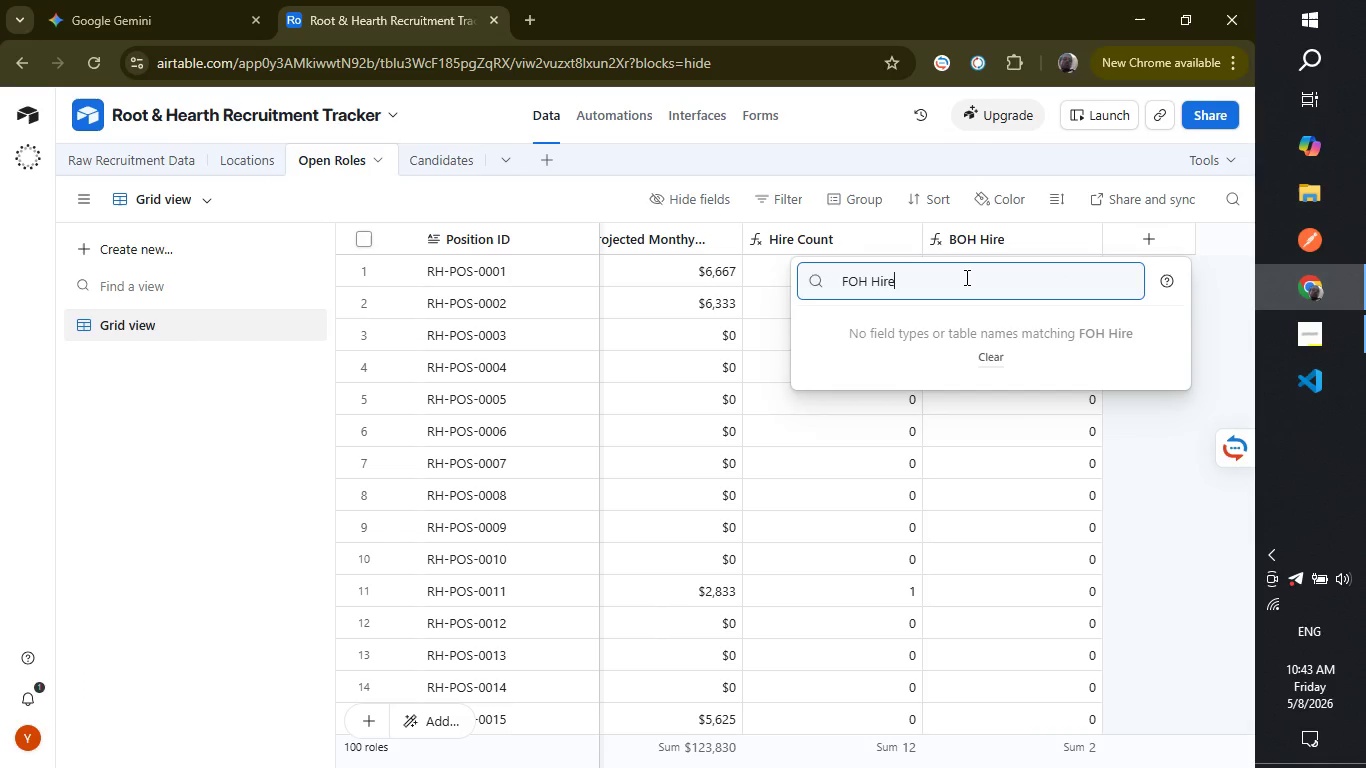 
hold_key(key=Backspace, duration=0.86)
 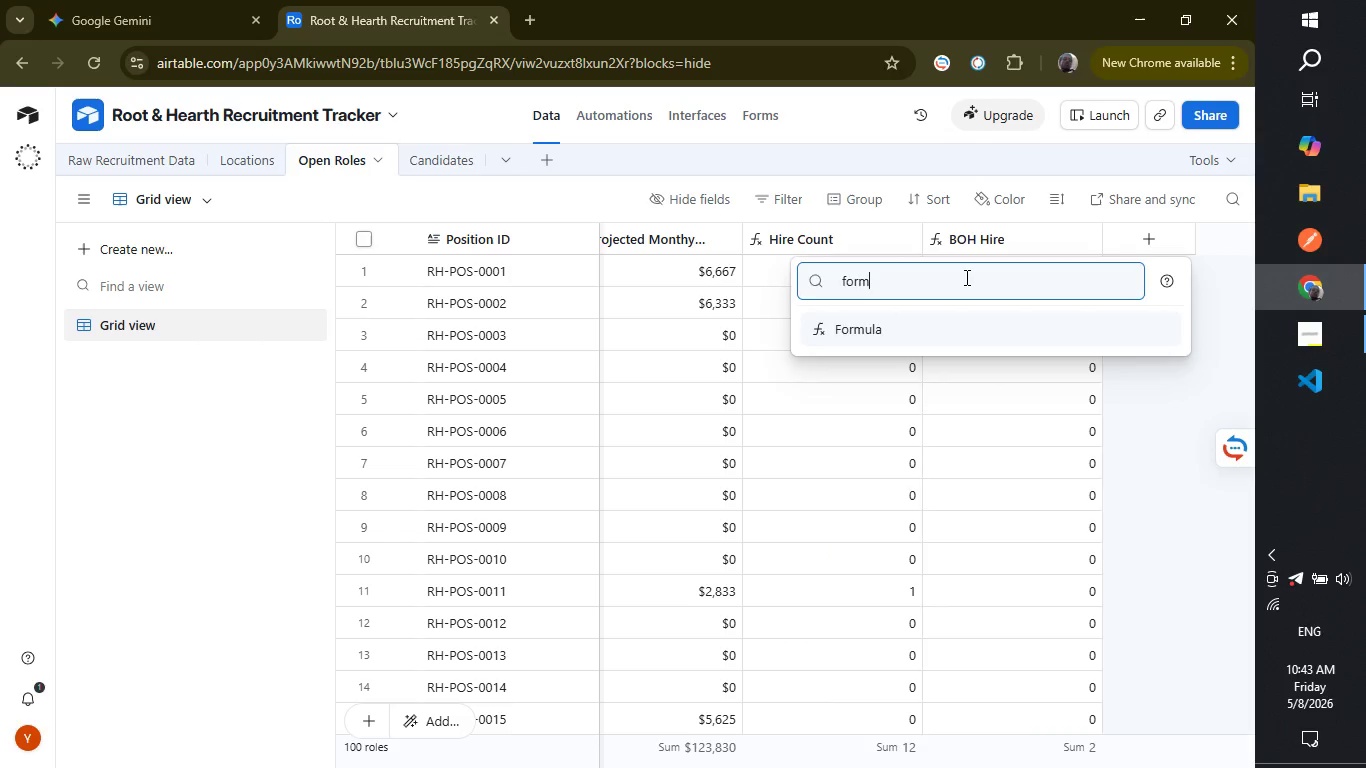 
key(Enter)
 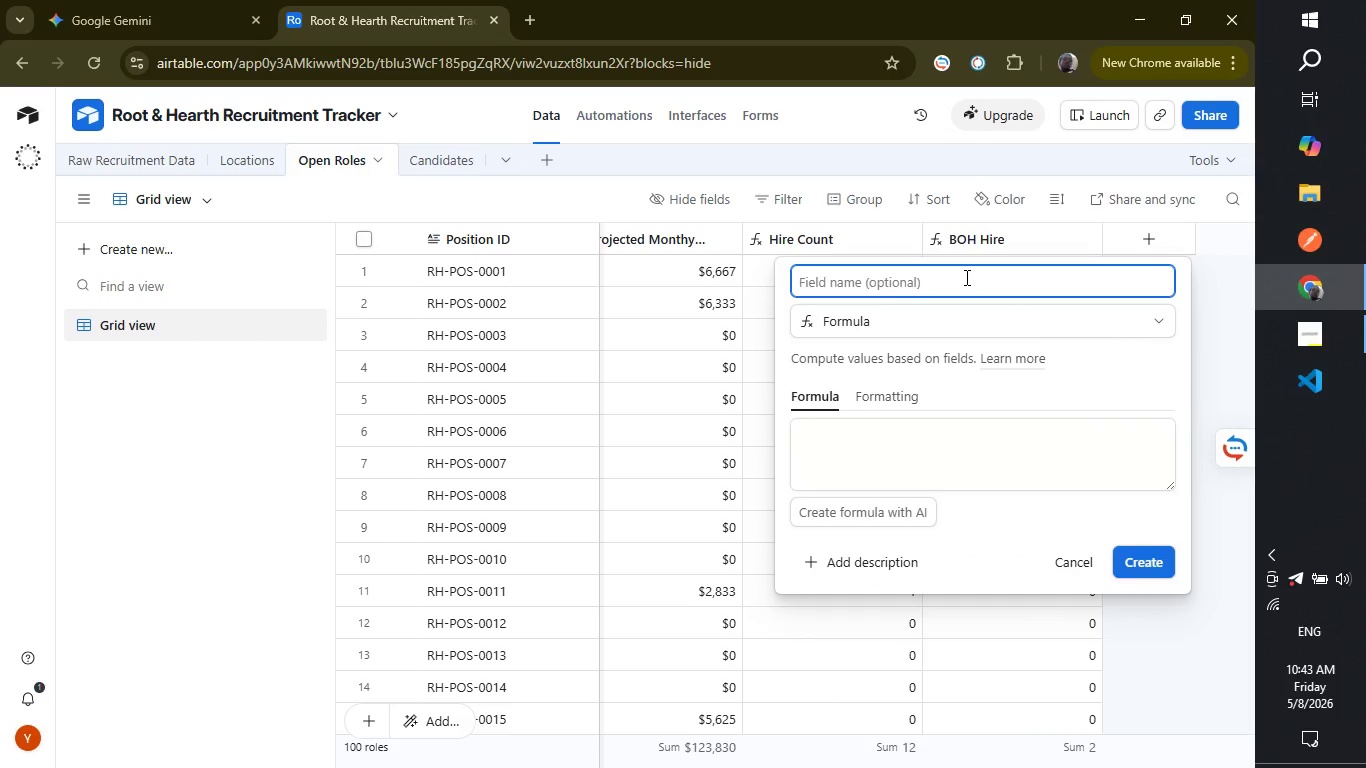 
type(FOH Hire)
 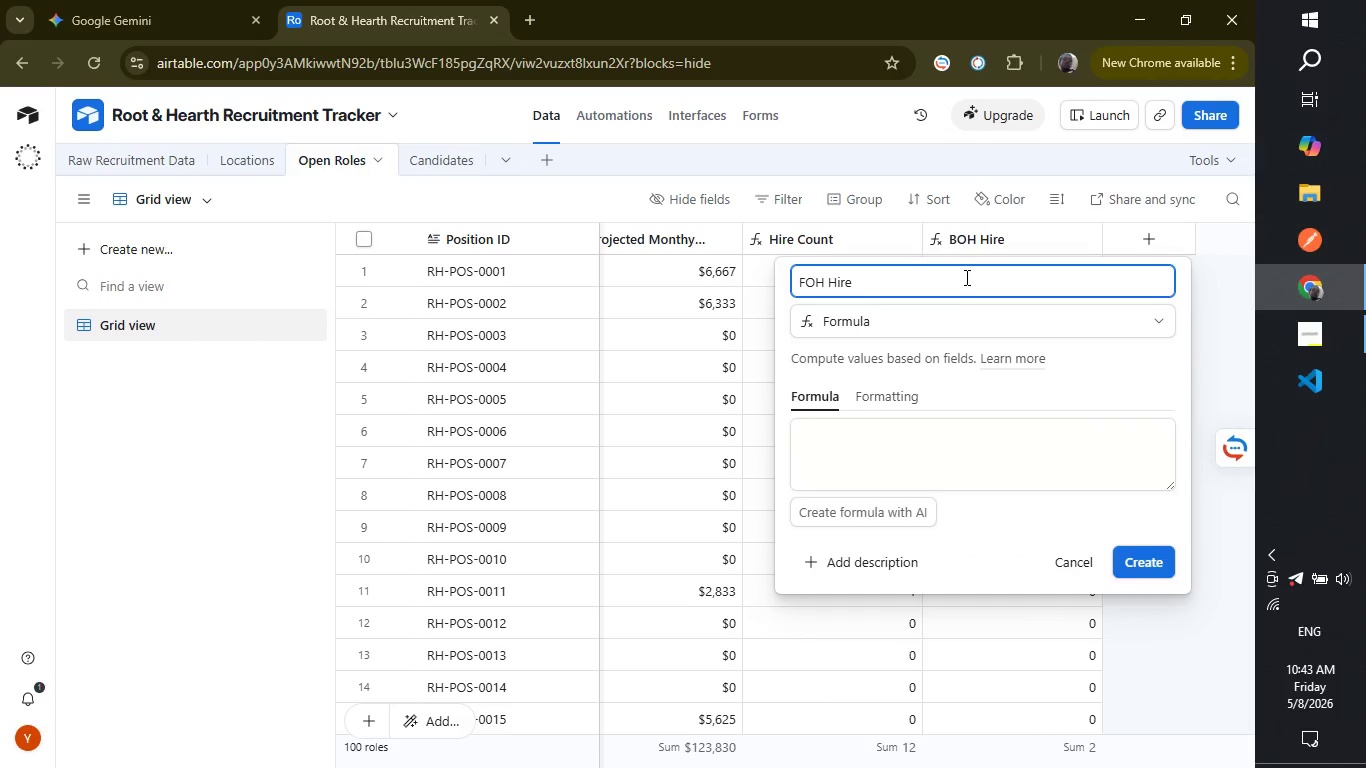 
left_click([872, 449])
 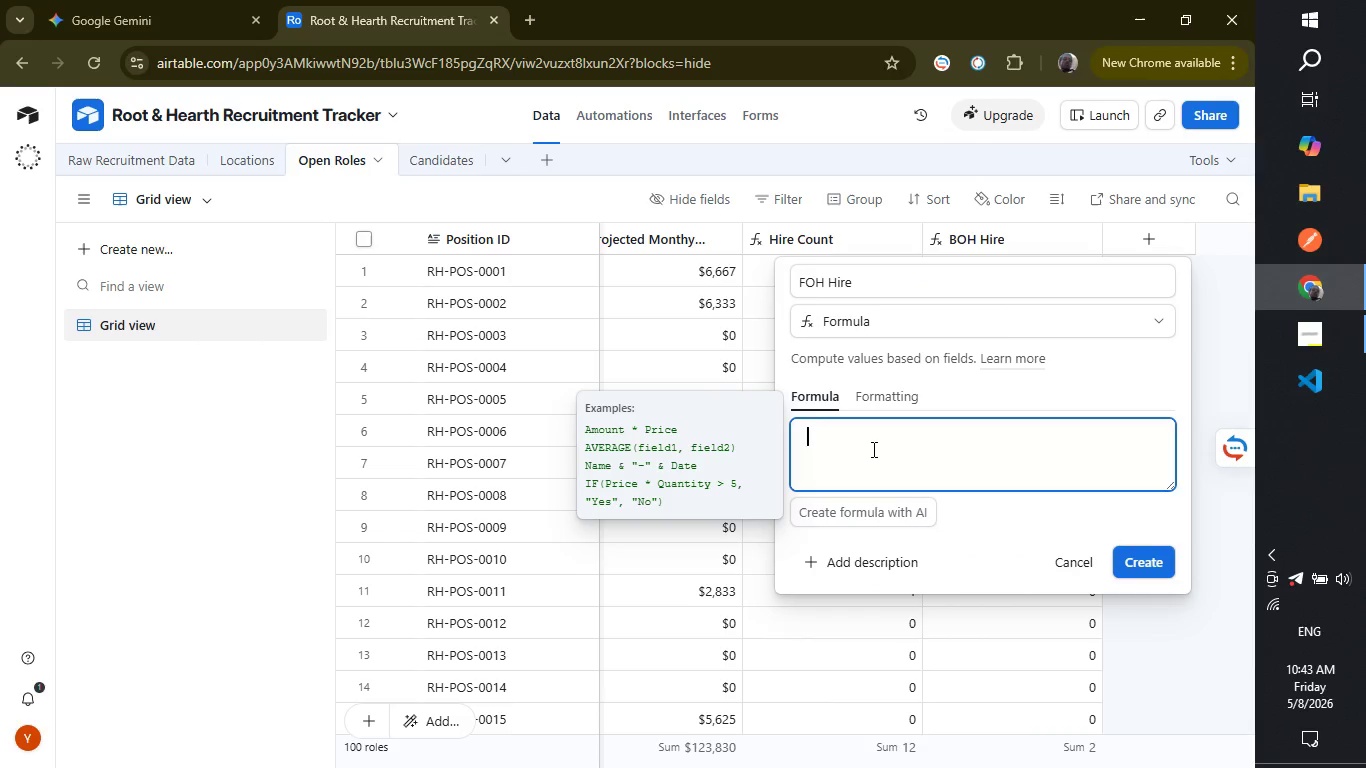 
key(Shift+ShiftLeft)
 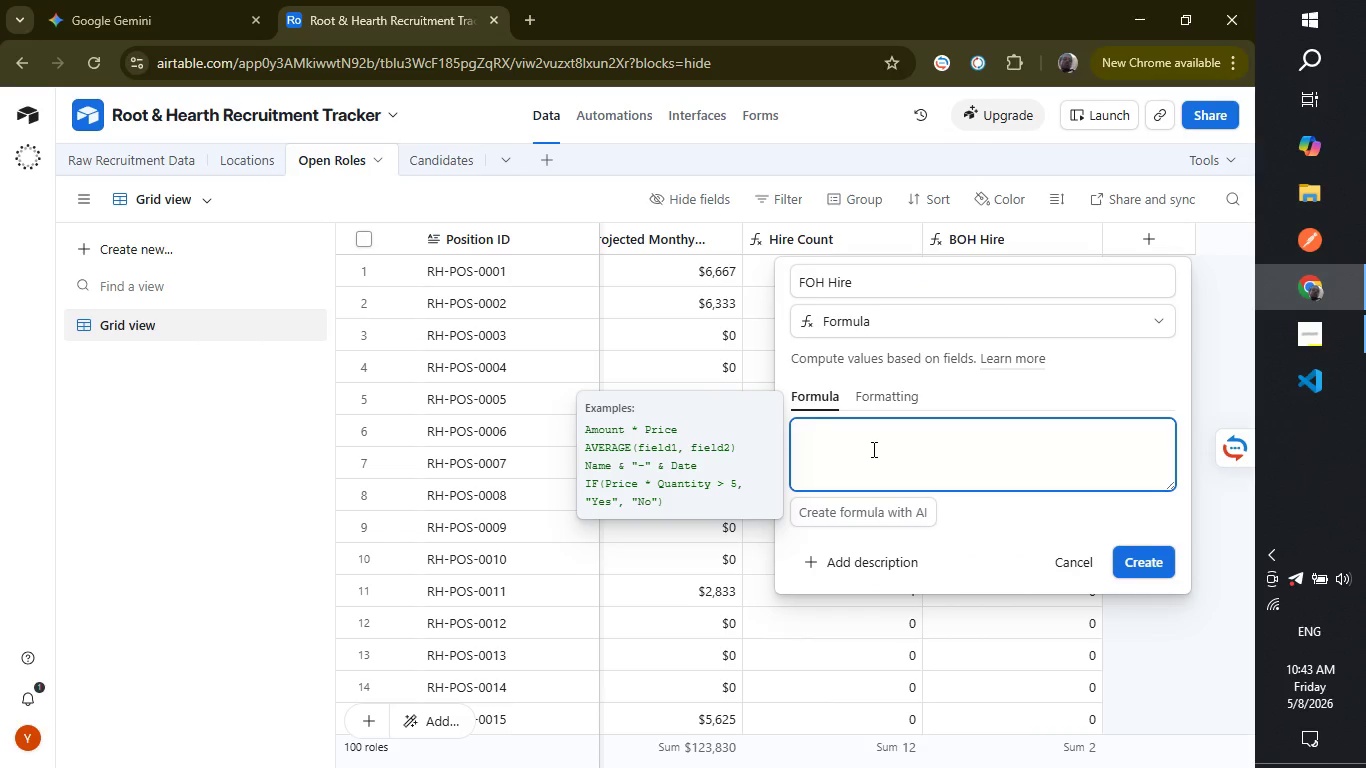 
key(Shift+ShiftLeft)
 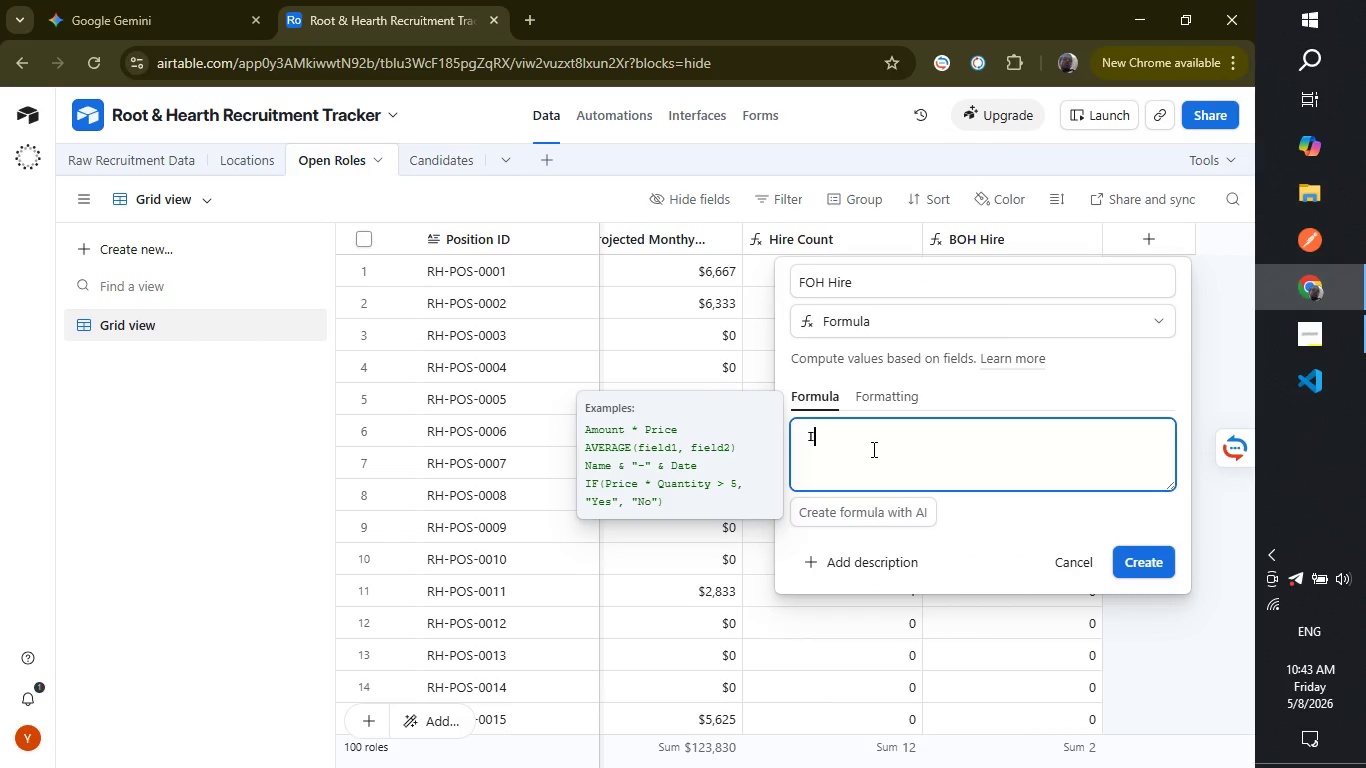 
key(Shift+I)
 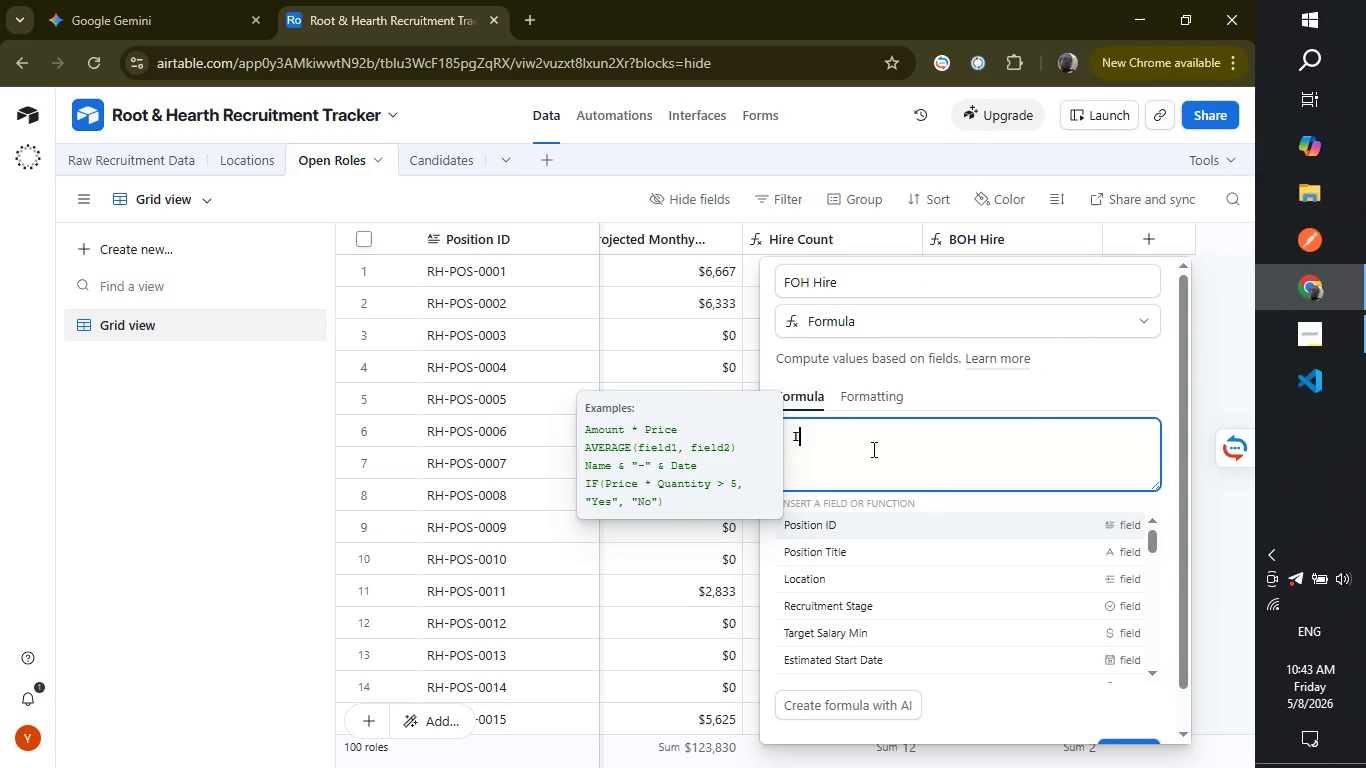 
key(Shift+ShiftRight)
 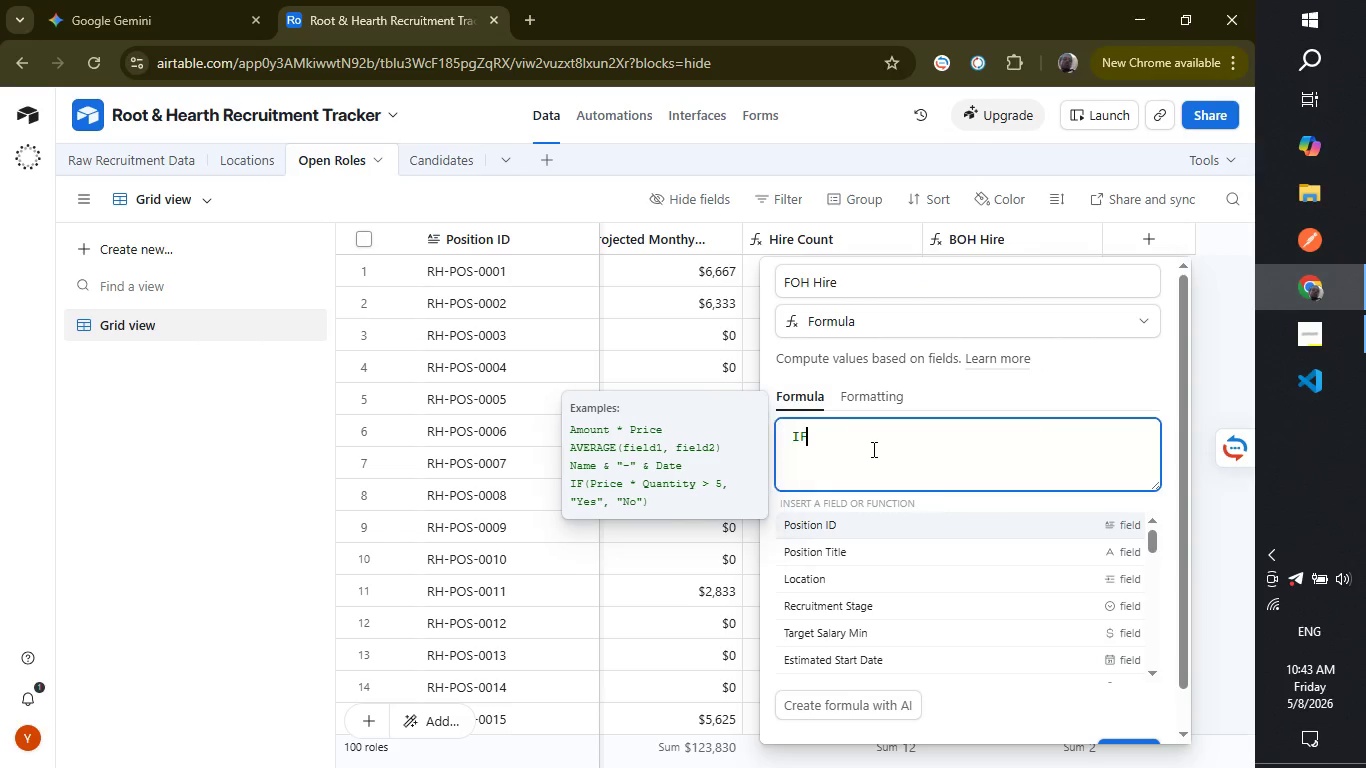 
key(Shift+F)
 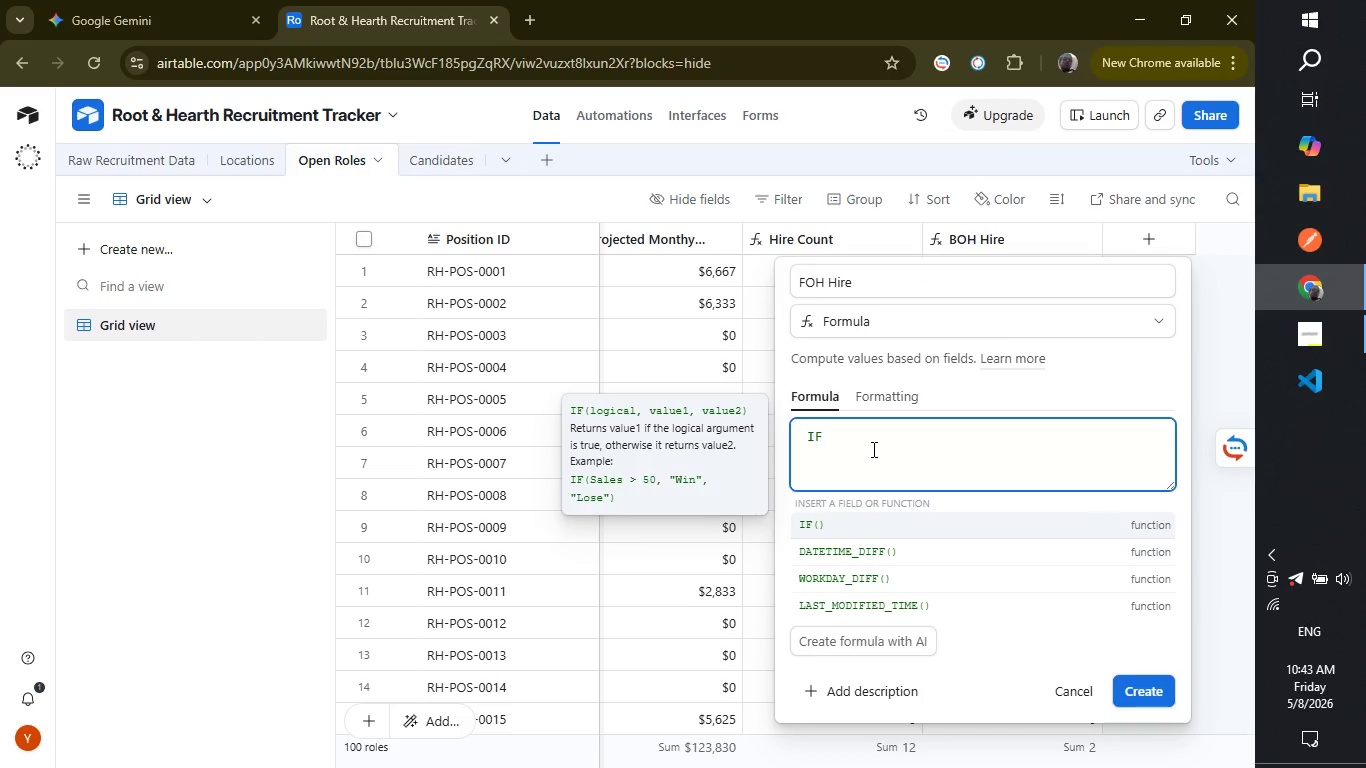 
key(Shift+ShiftLeft)
 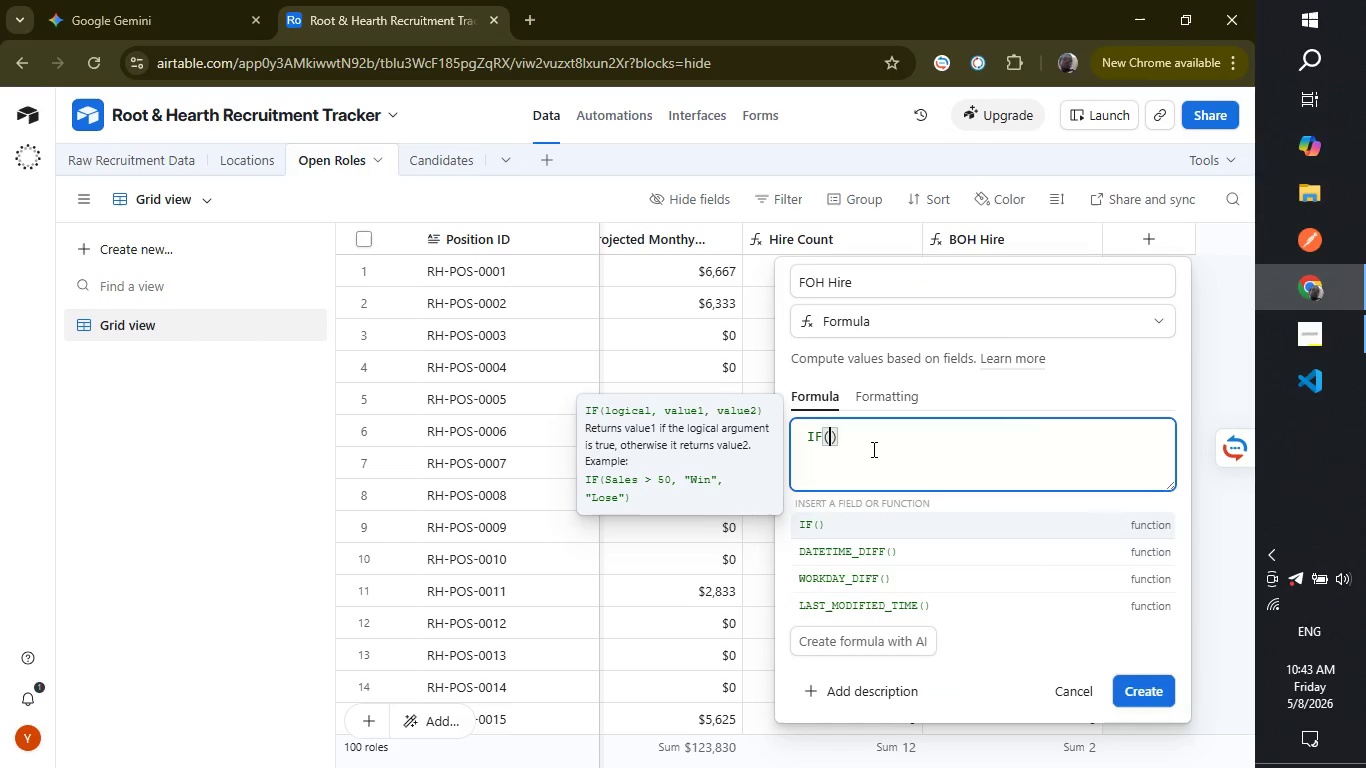 
key(Shift+9)
 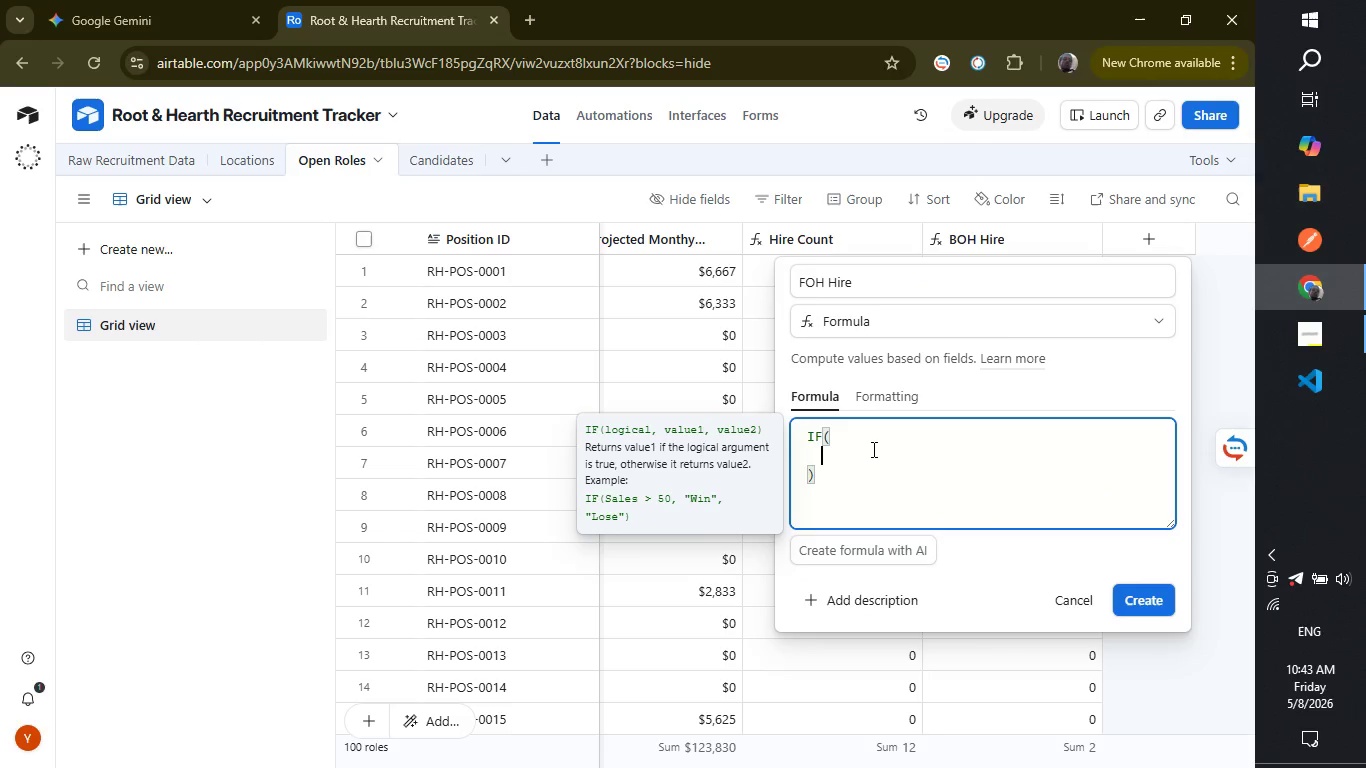 
key(Enter)
 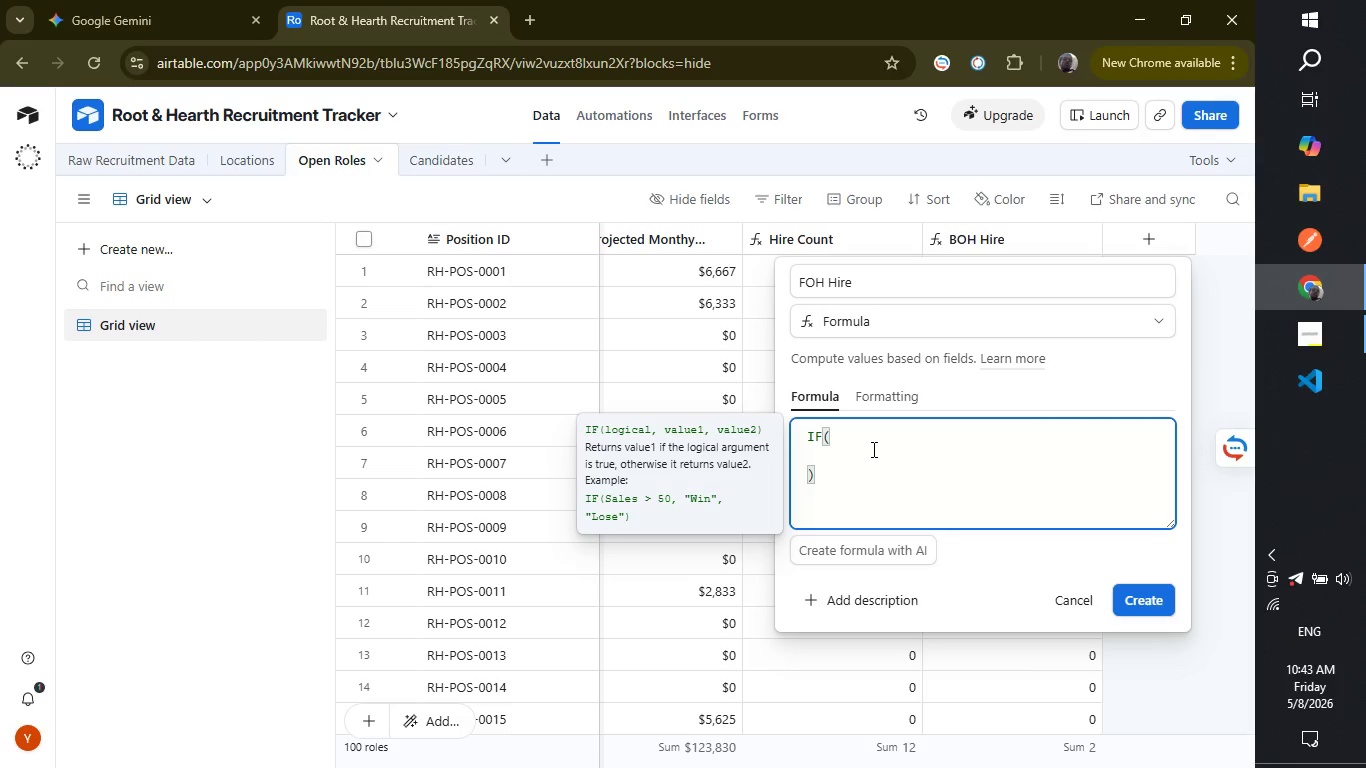 
key(Shift+ShiftRight)
 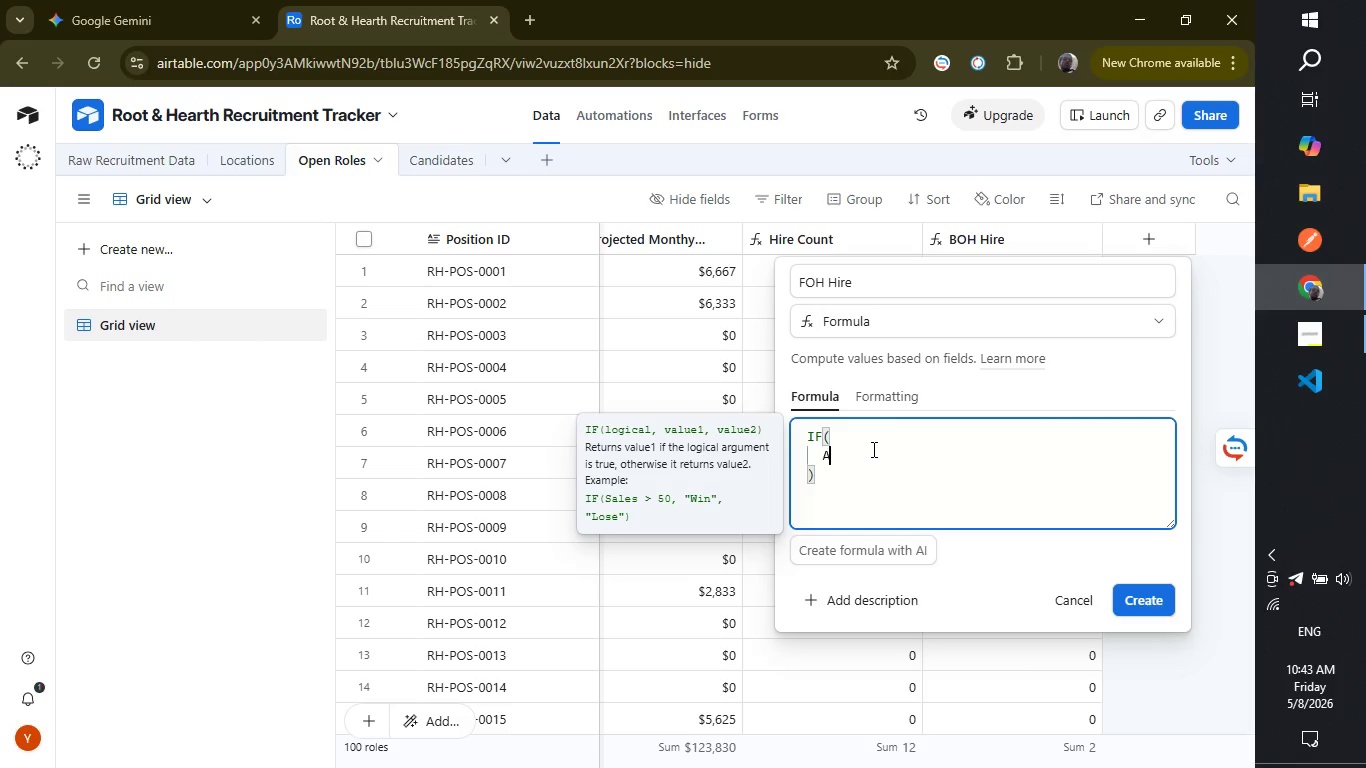 
key(Shift+A)
 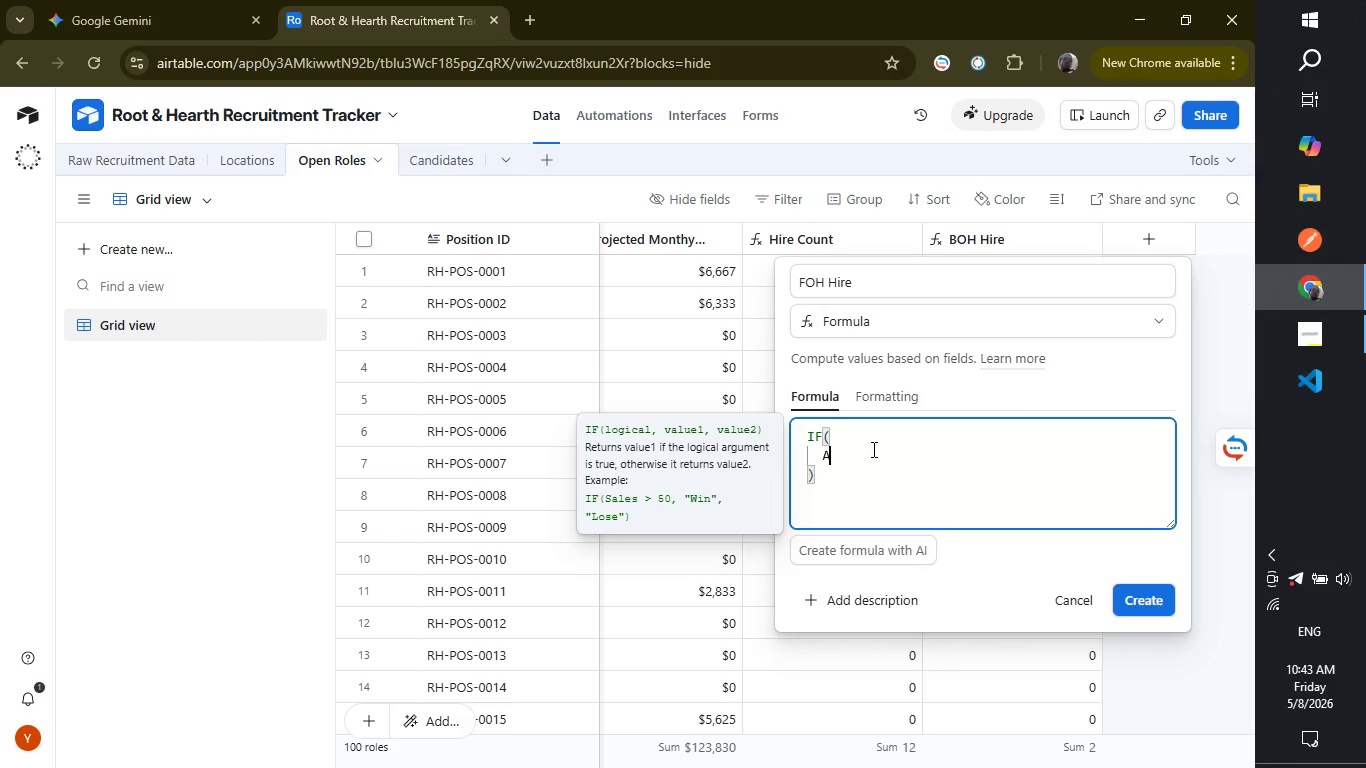 
key(Shift+ShiftLeft)
 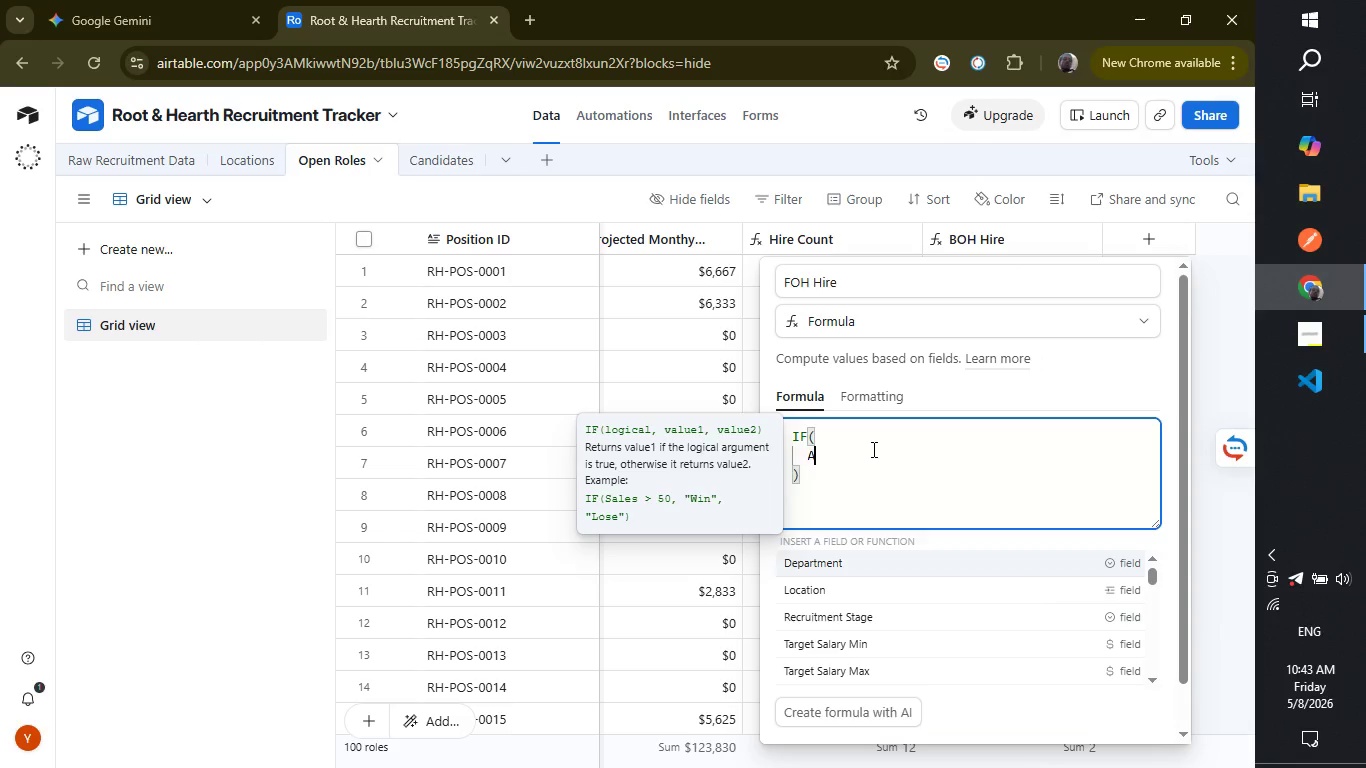 
key(Shift+N)
 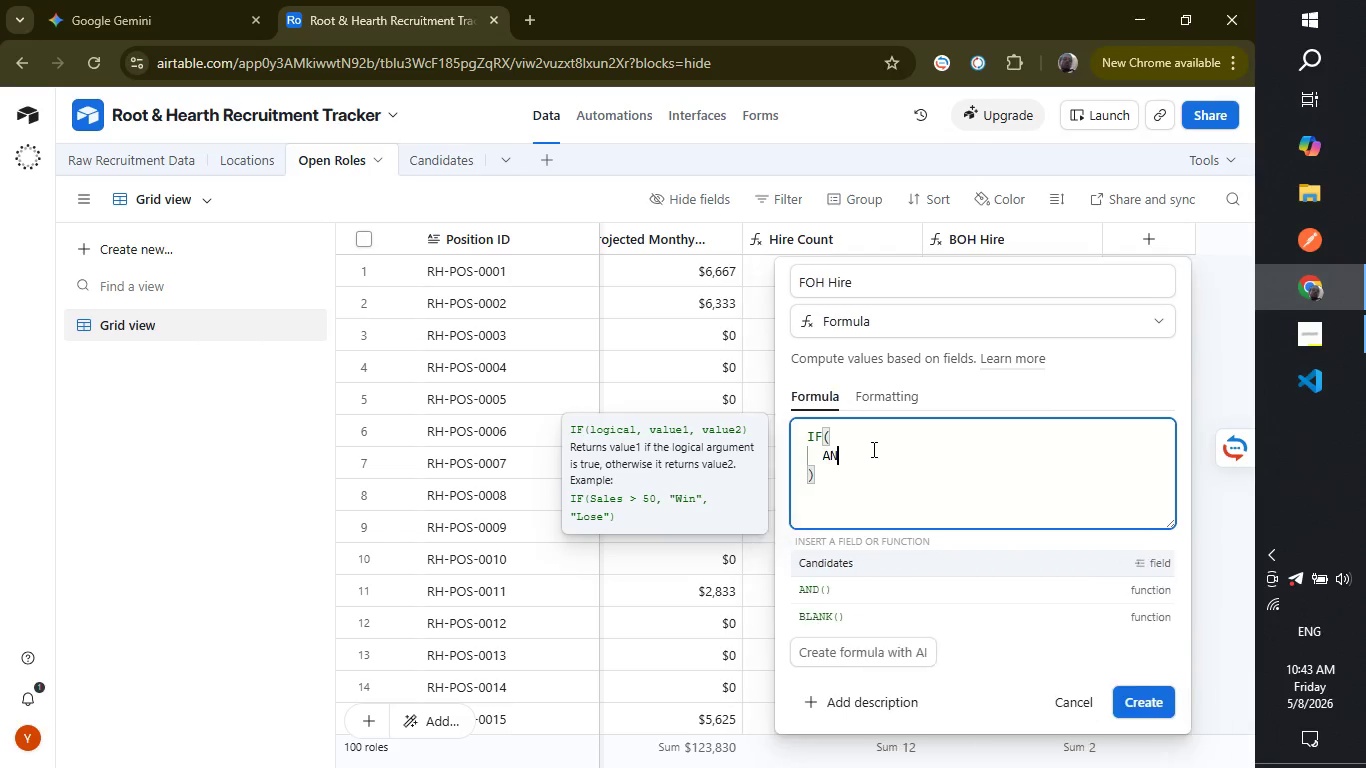 
key(Shift+ShiftRight)
 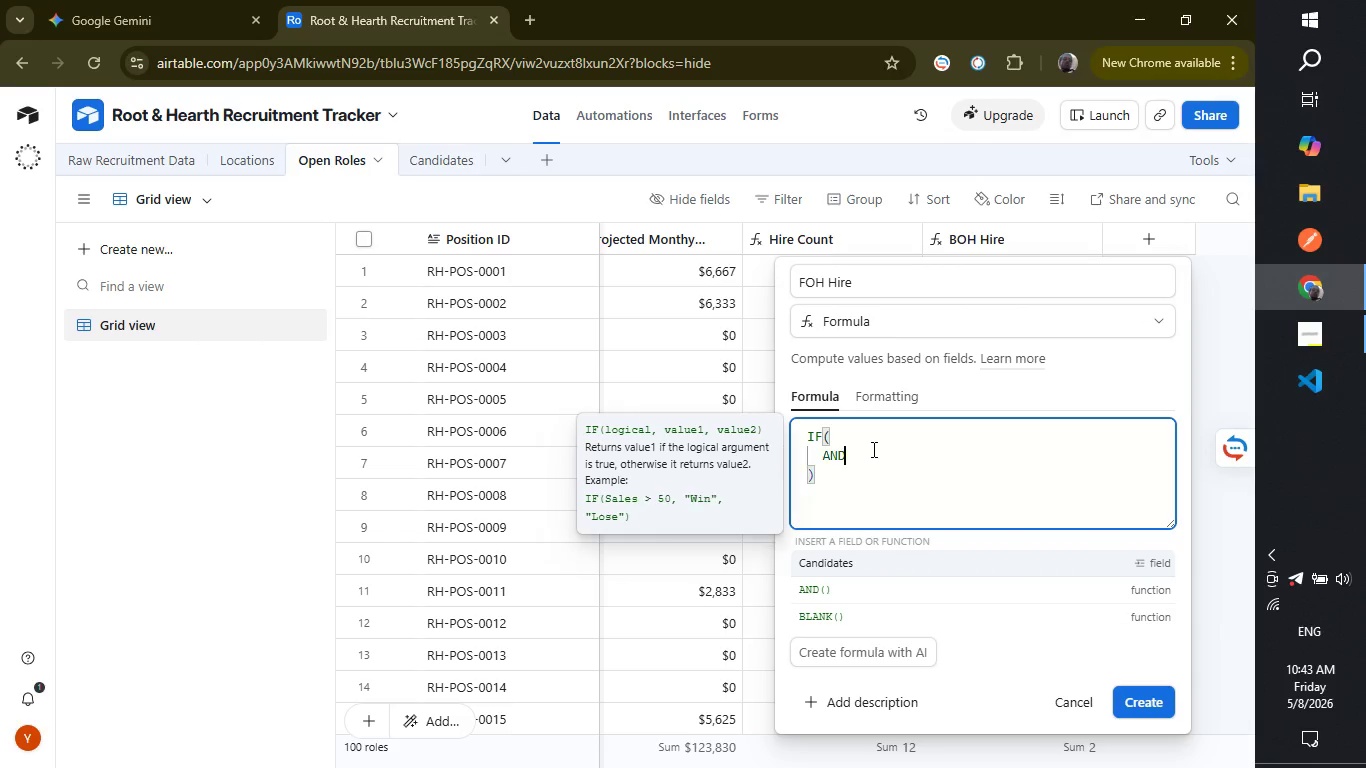 
key(Shift+D)
 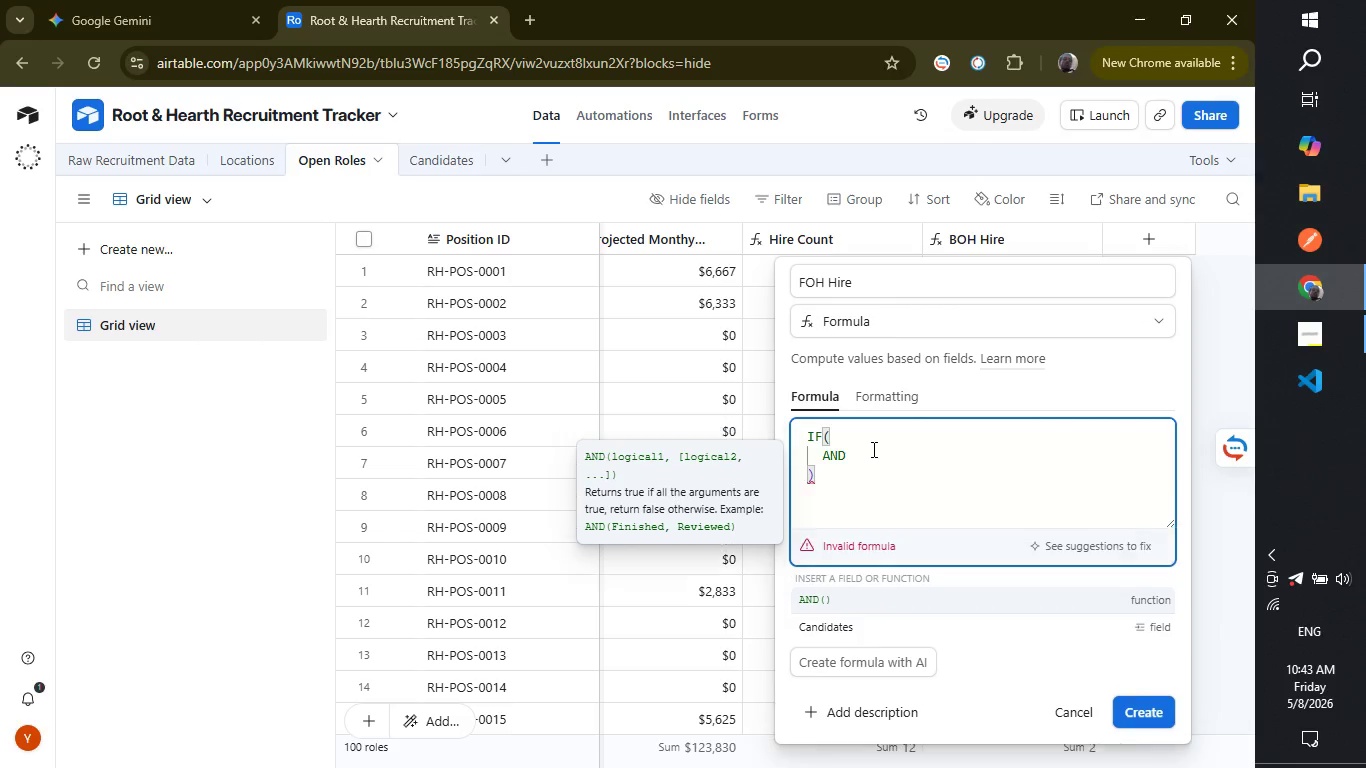 
key(Shift+ShiftLeft)
 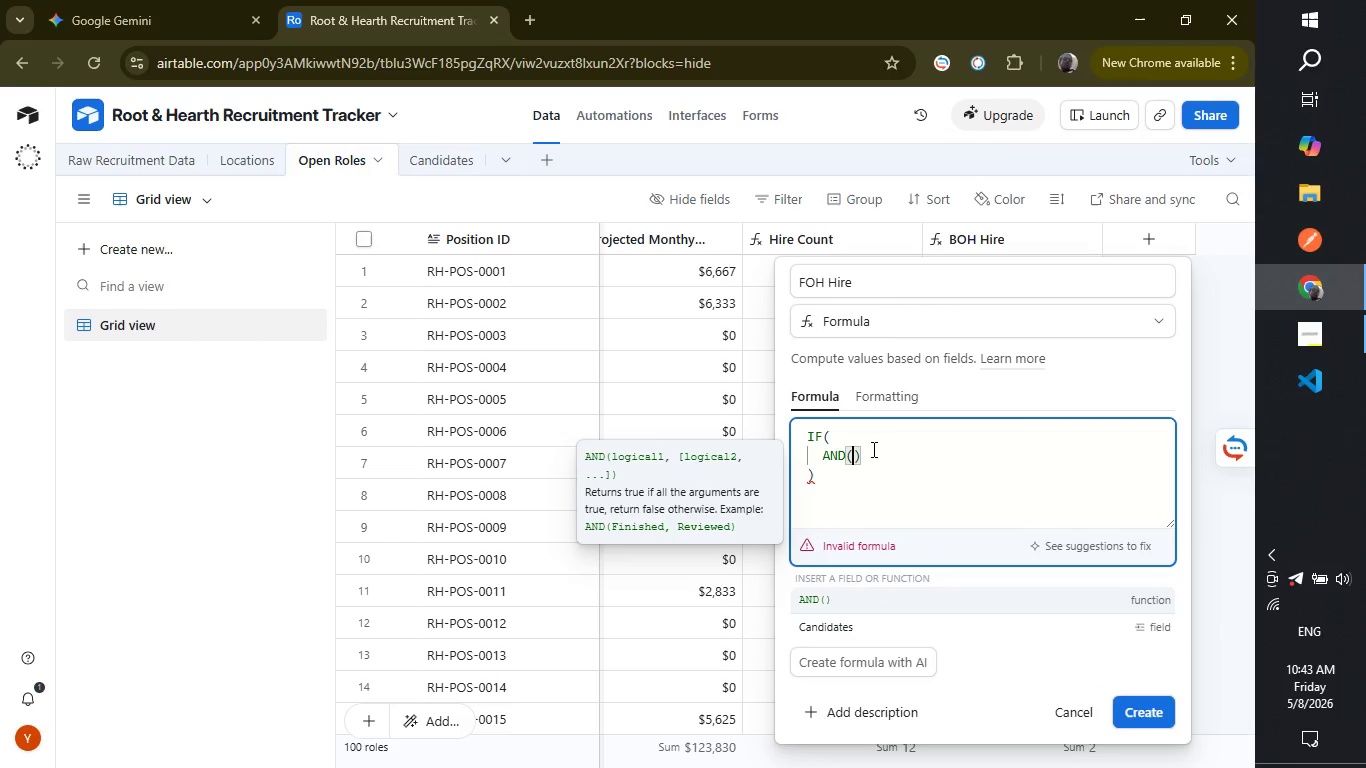 
key(Shift+9)
 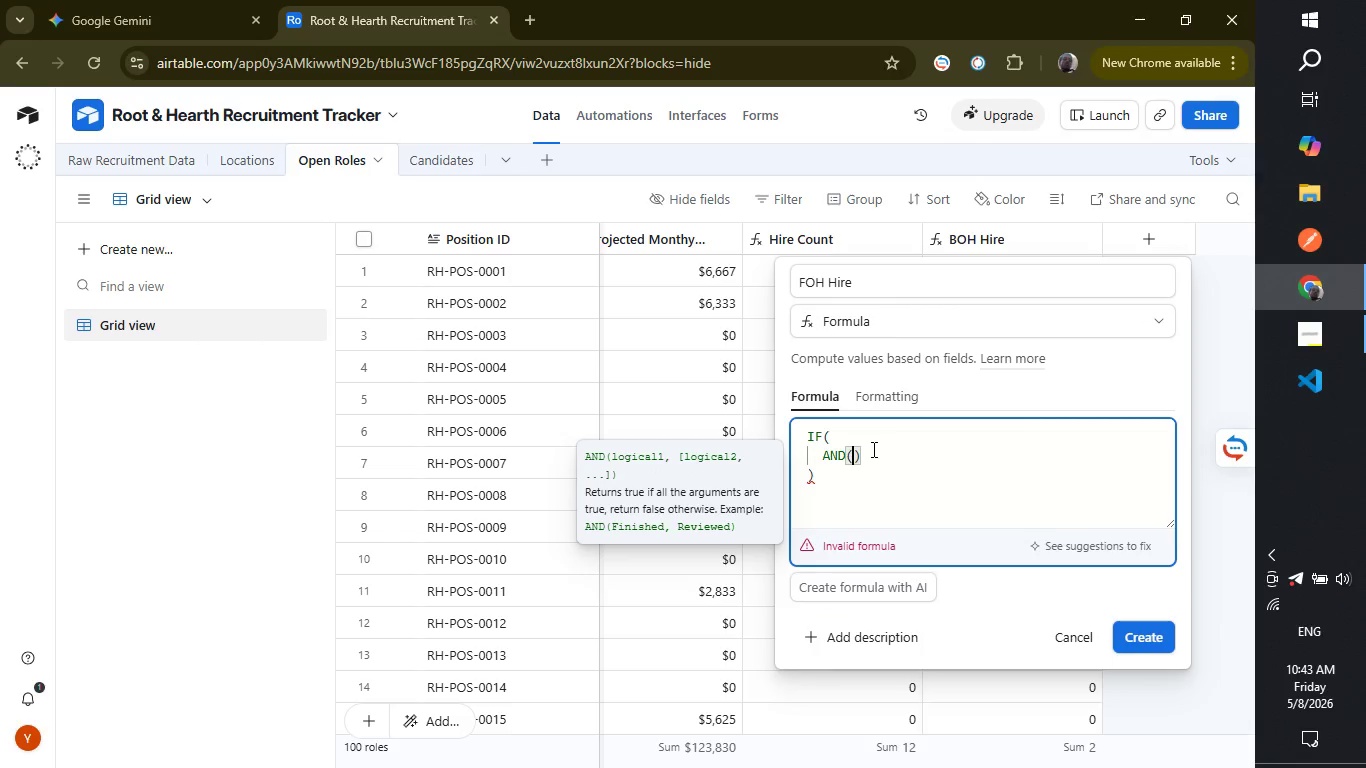 
key(Enter)
 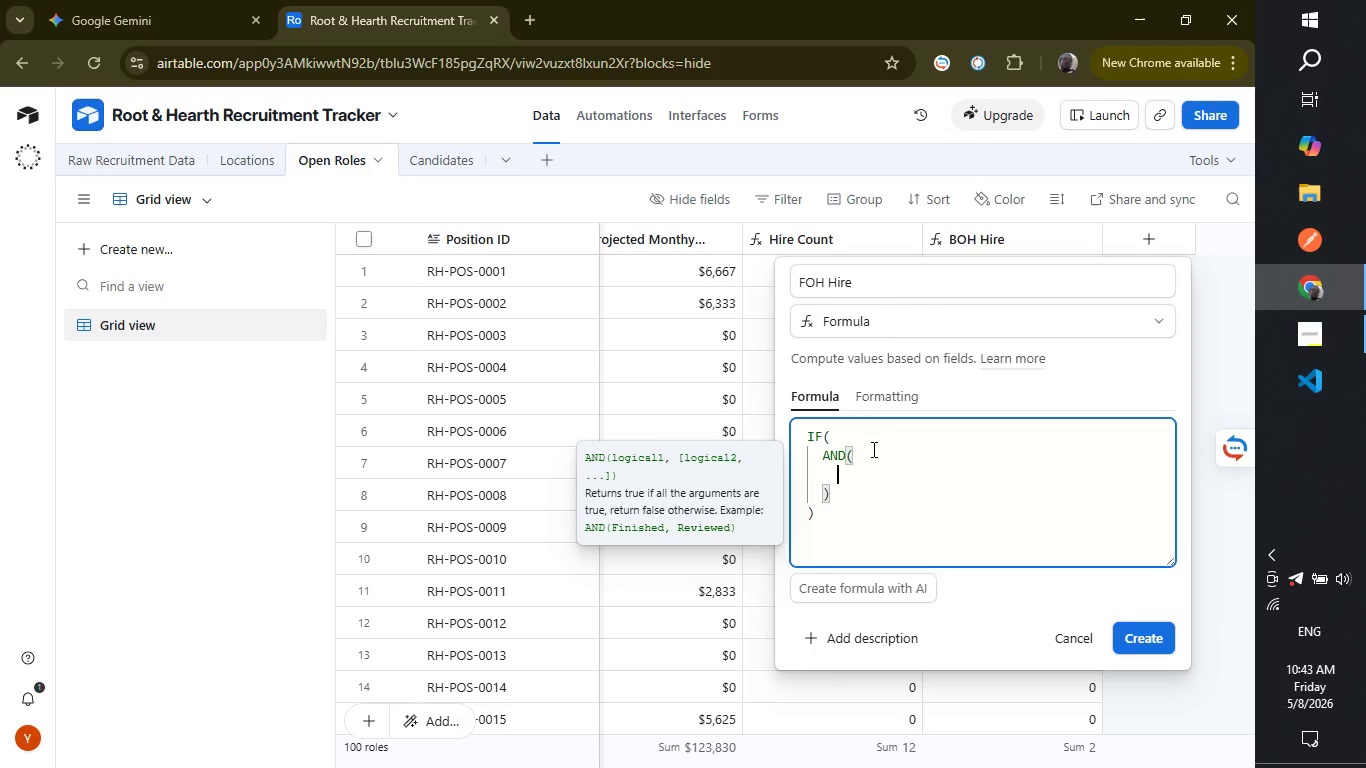 
type({Department)
 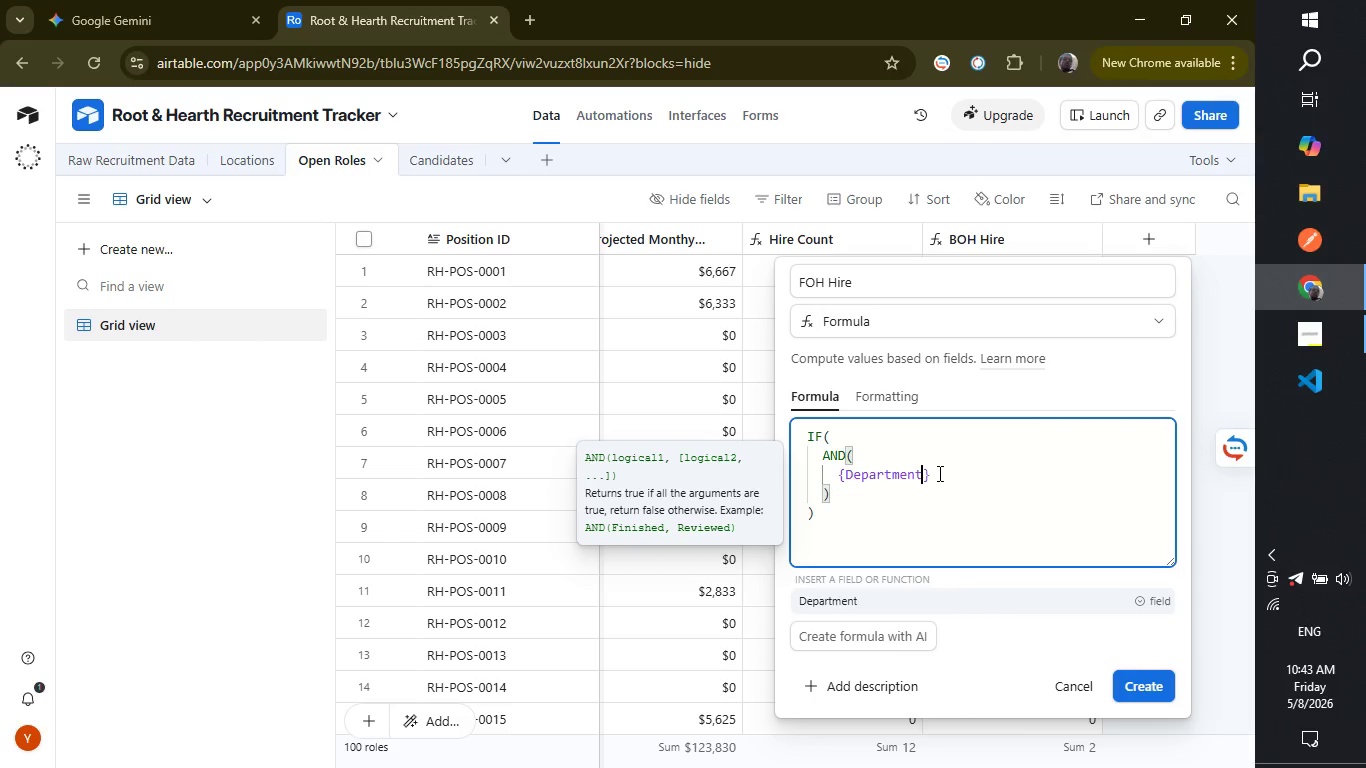 
left_click([940, 473])
 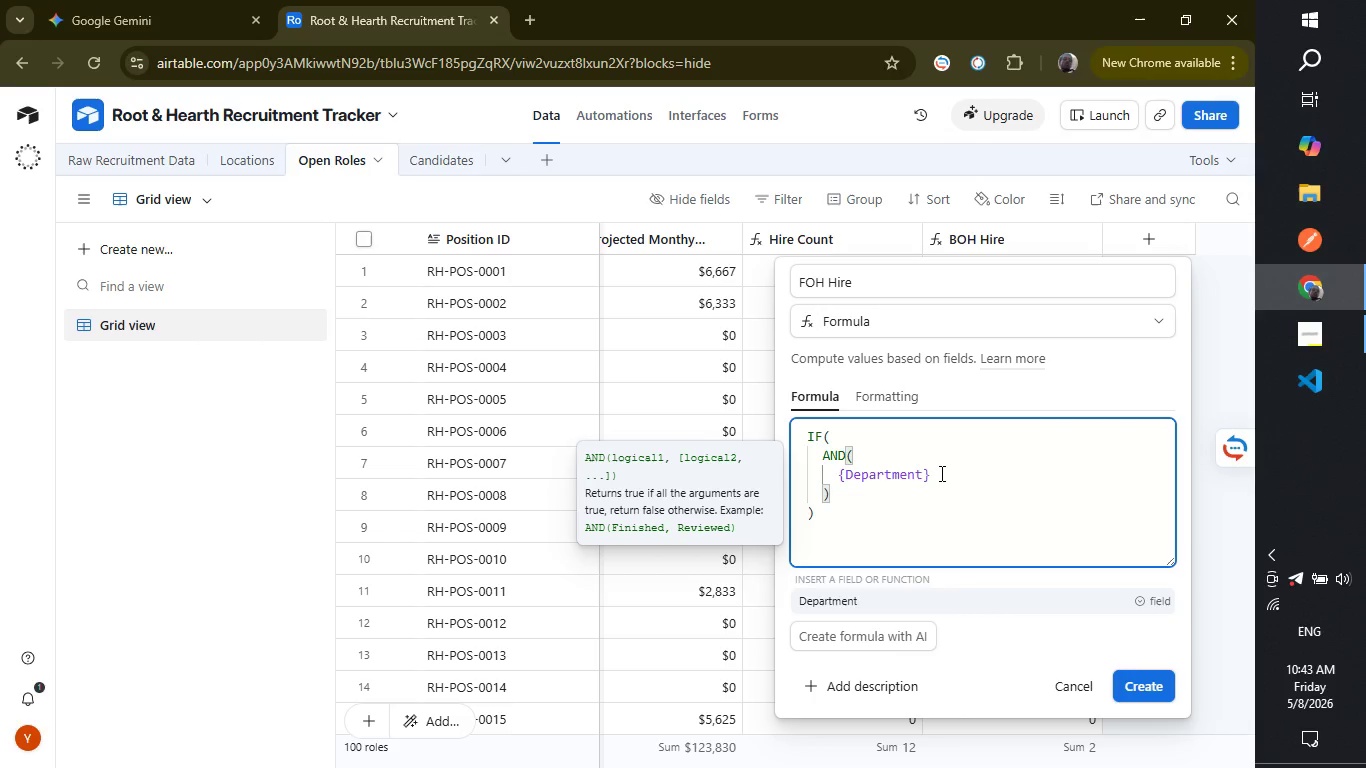 
type( = "FOH)
 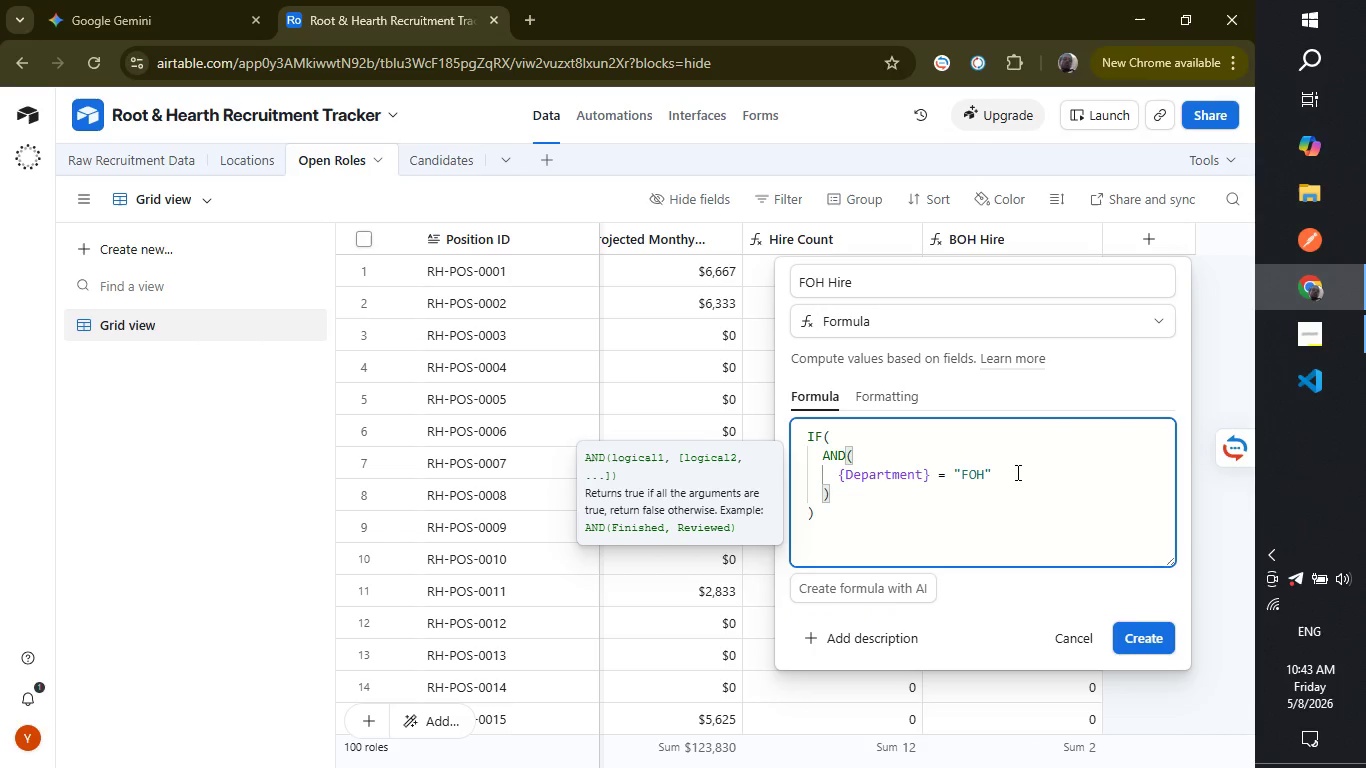 
left_click([1026, 472])
 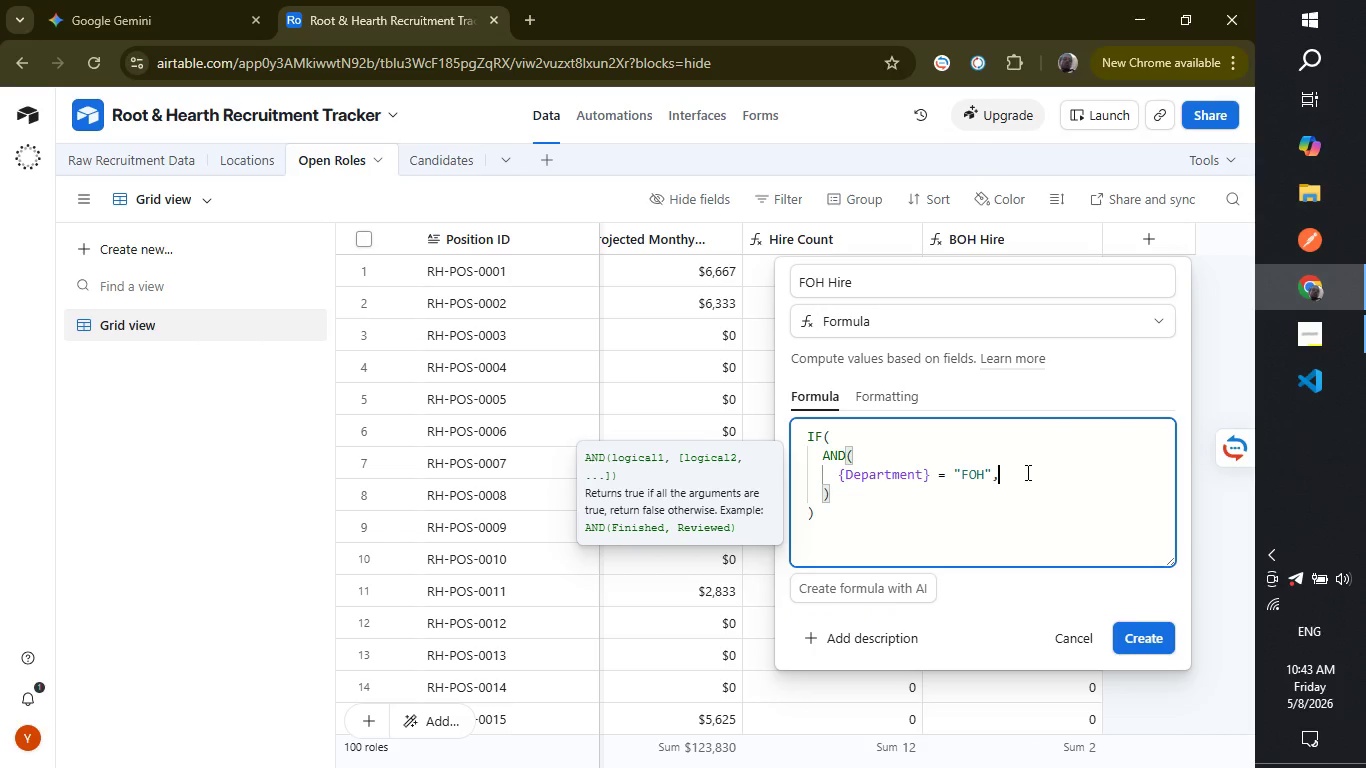 
key(Comma)
 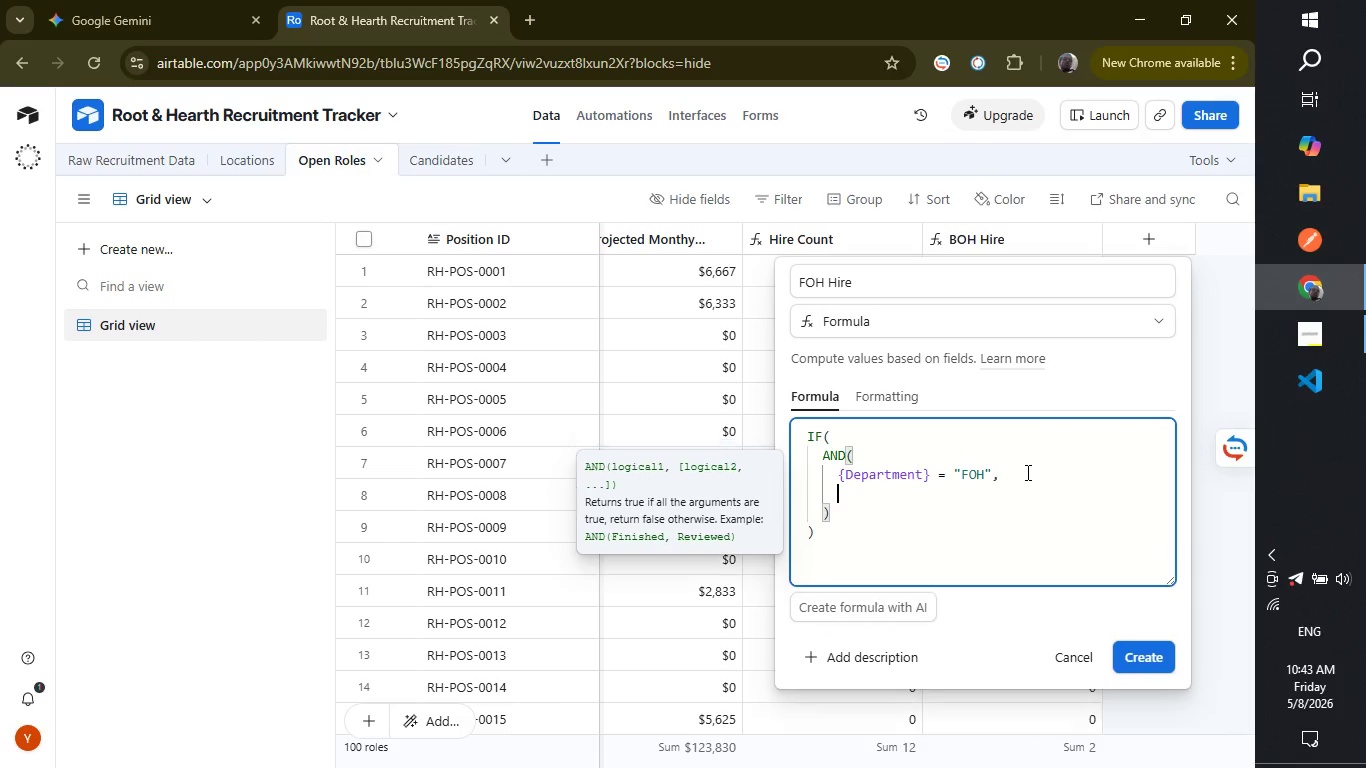 
key(Enter)
 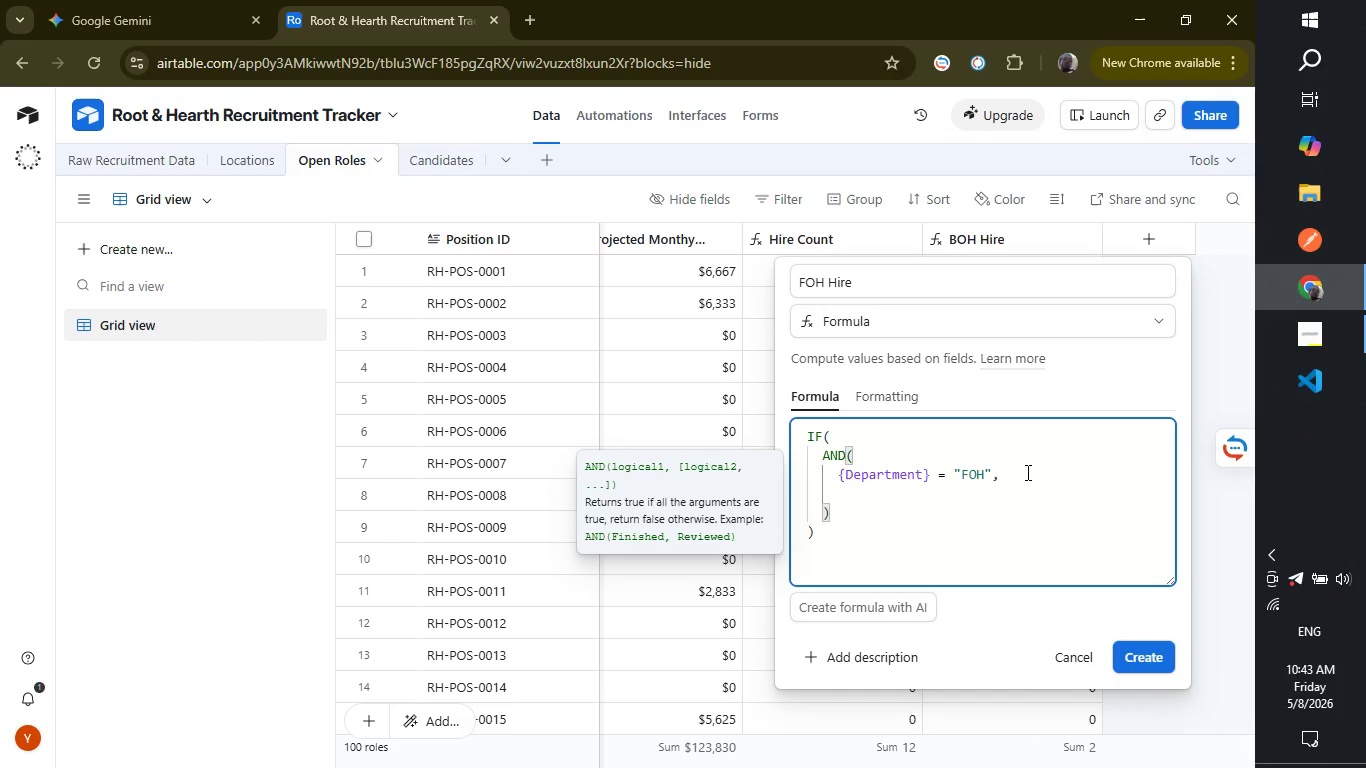 
type({Recruitment Stage)
 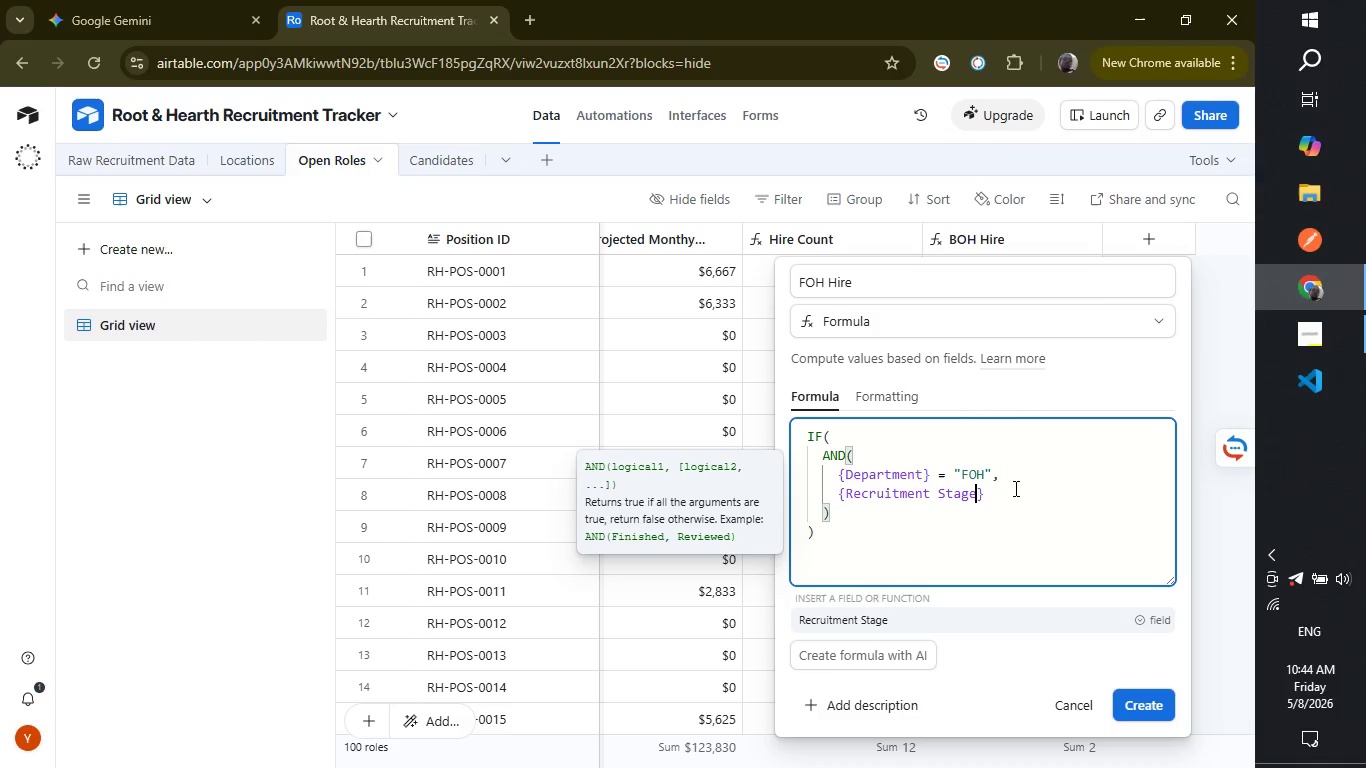 
left_click([1011, 490])
 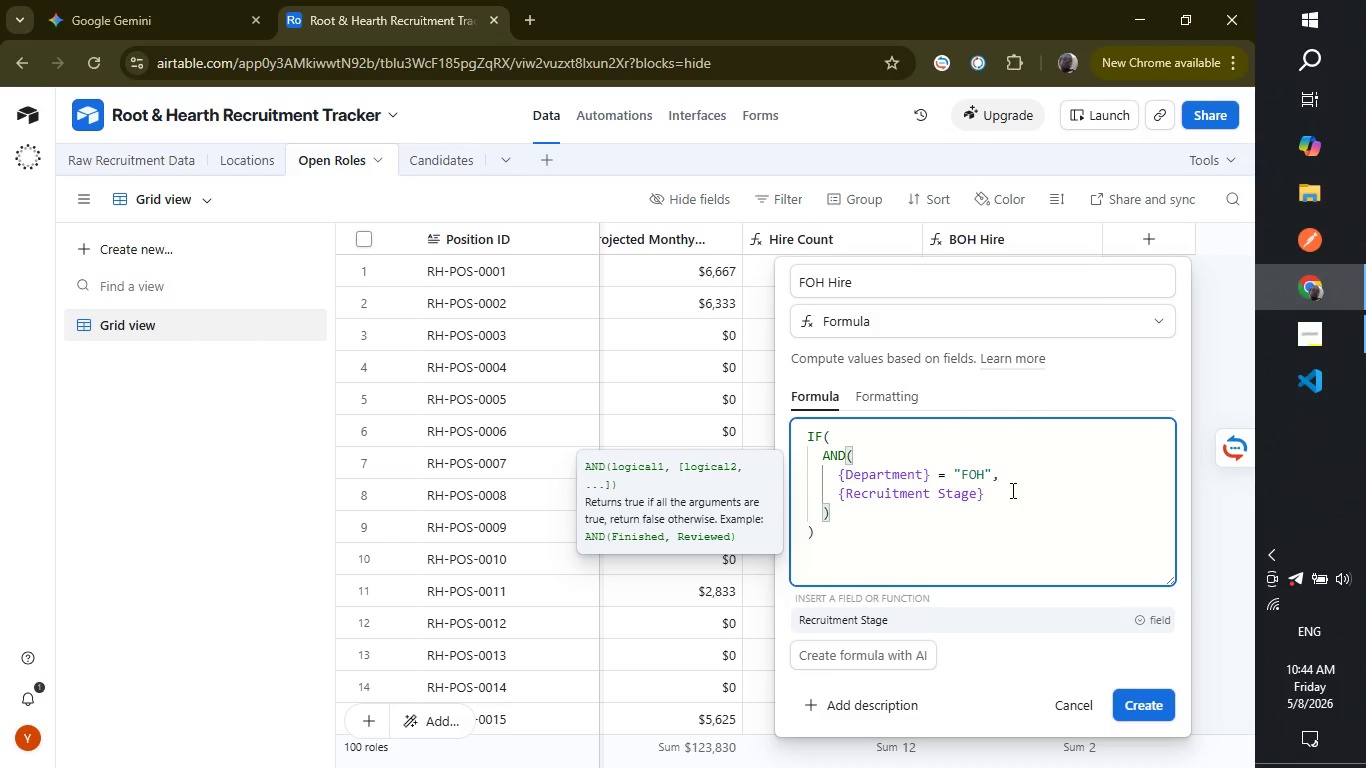 
type( = "Onboarded)
 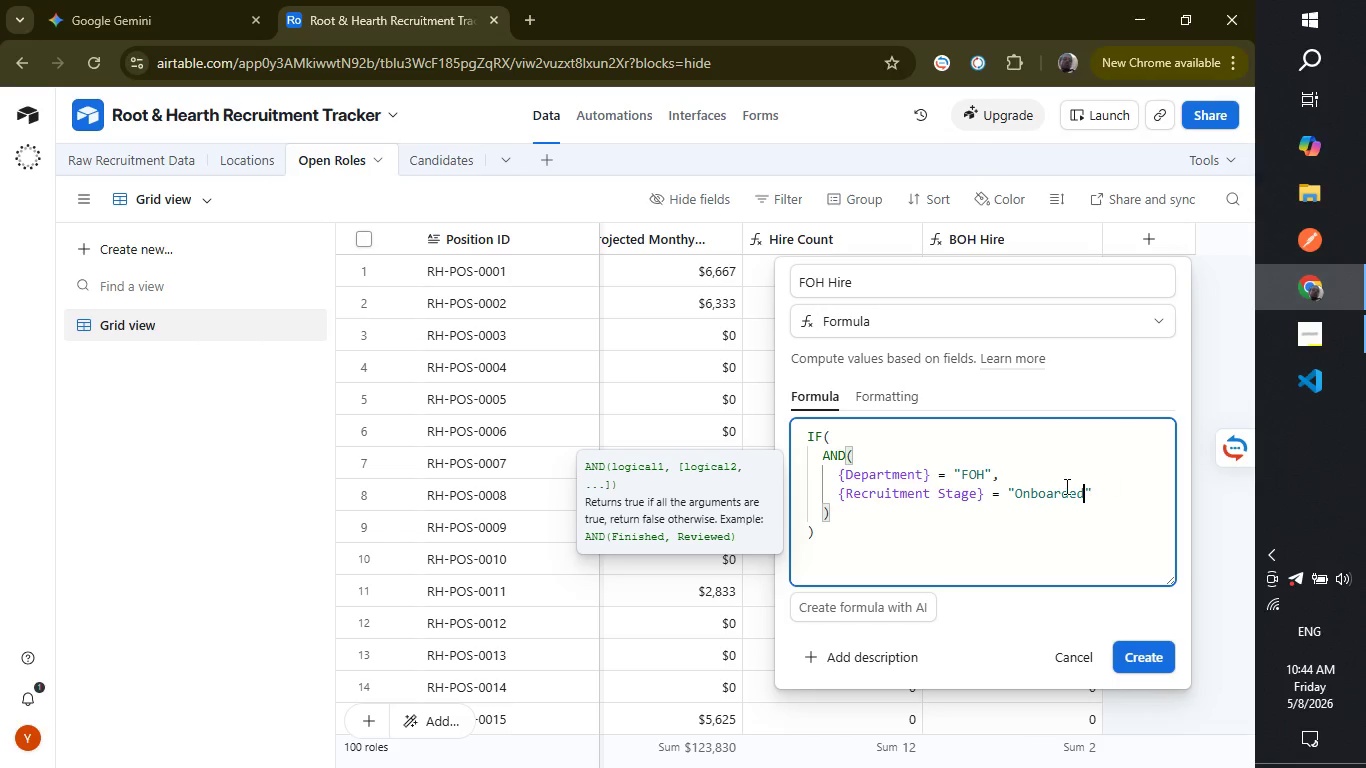 
left_click([843, 517])
 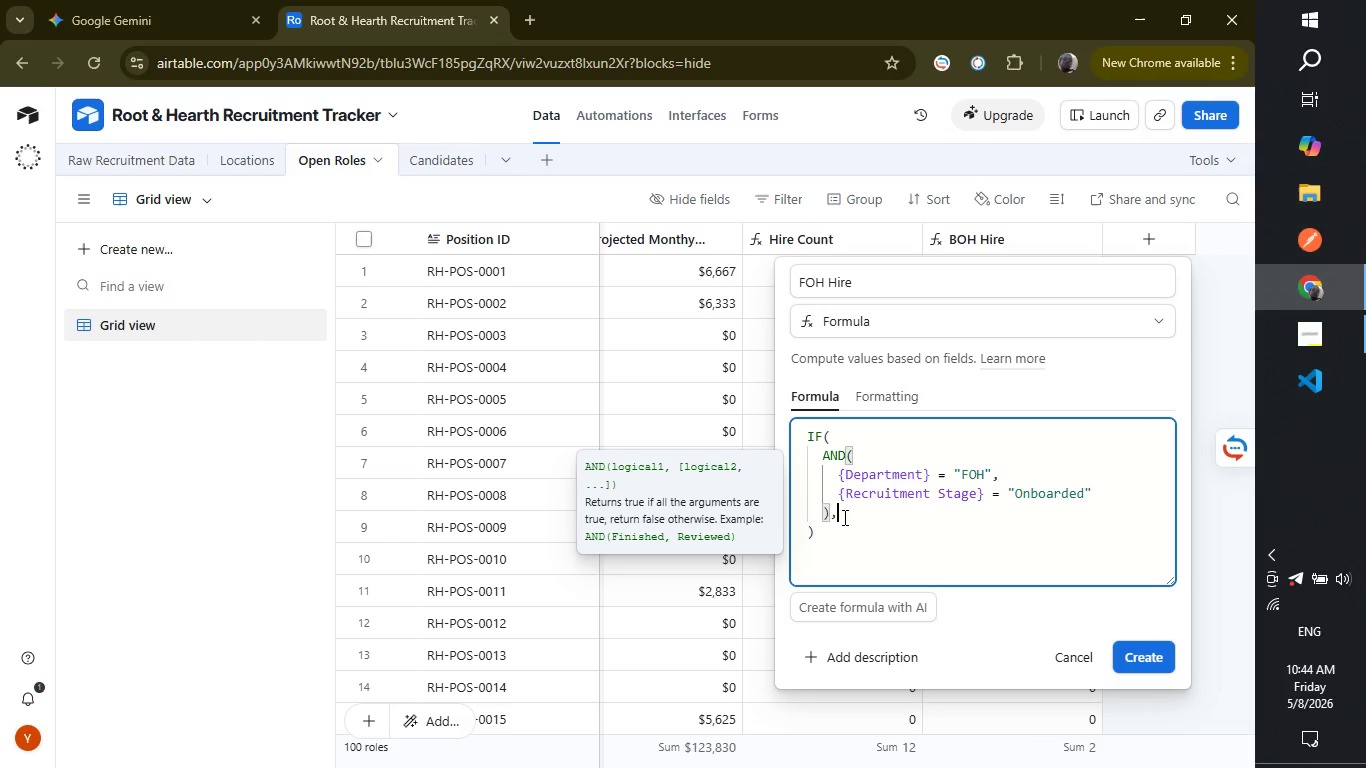 
key(Comma)
 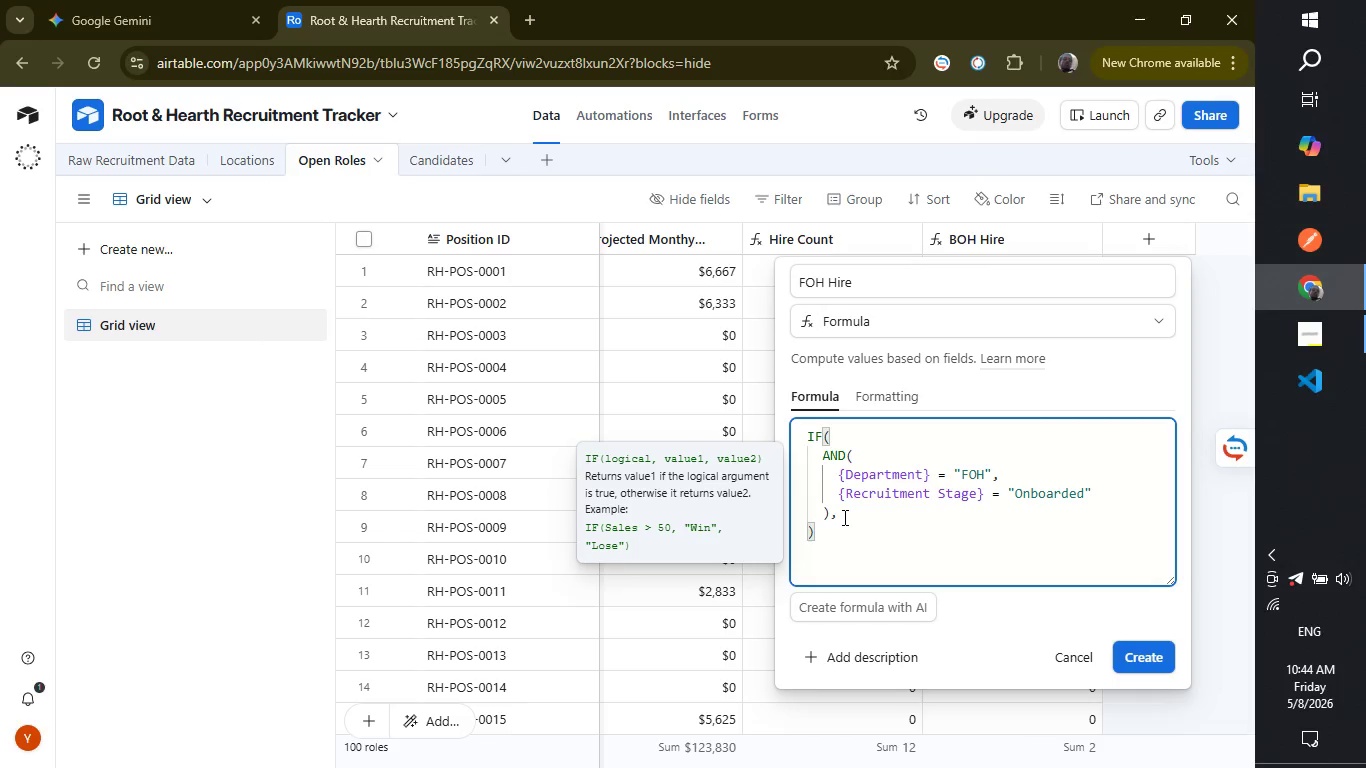 
key(1)
 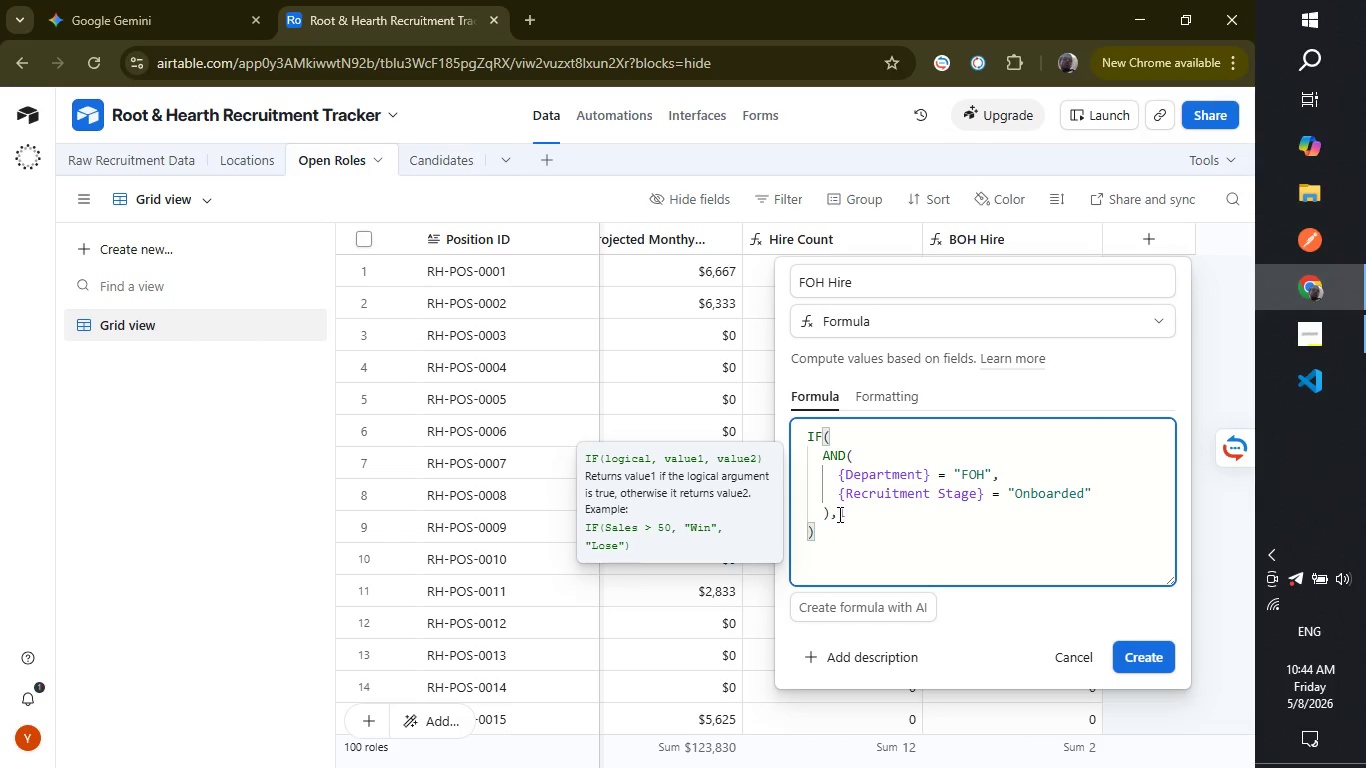 
left_click([838, 513])
 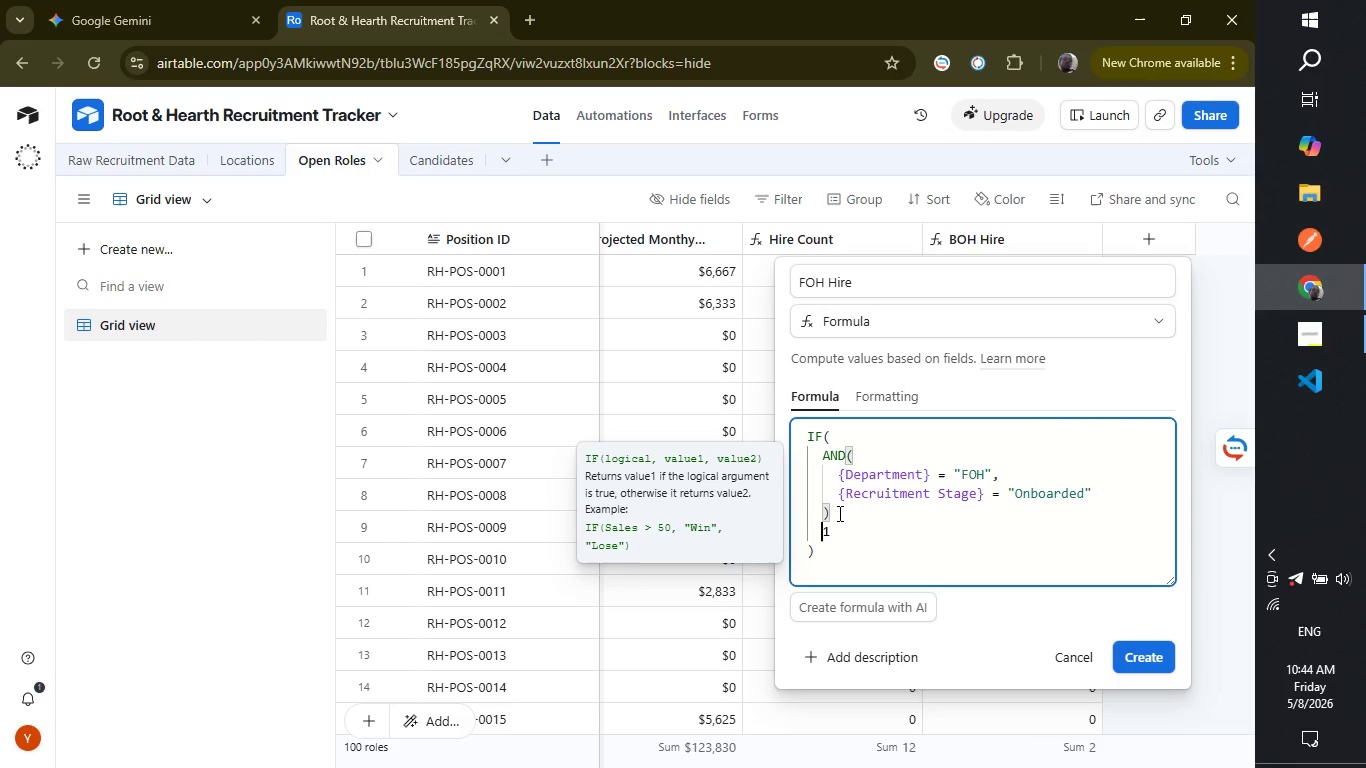 
key(Backspace)
 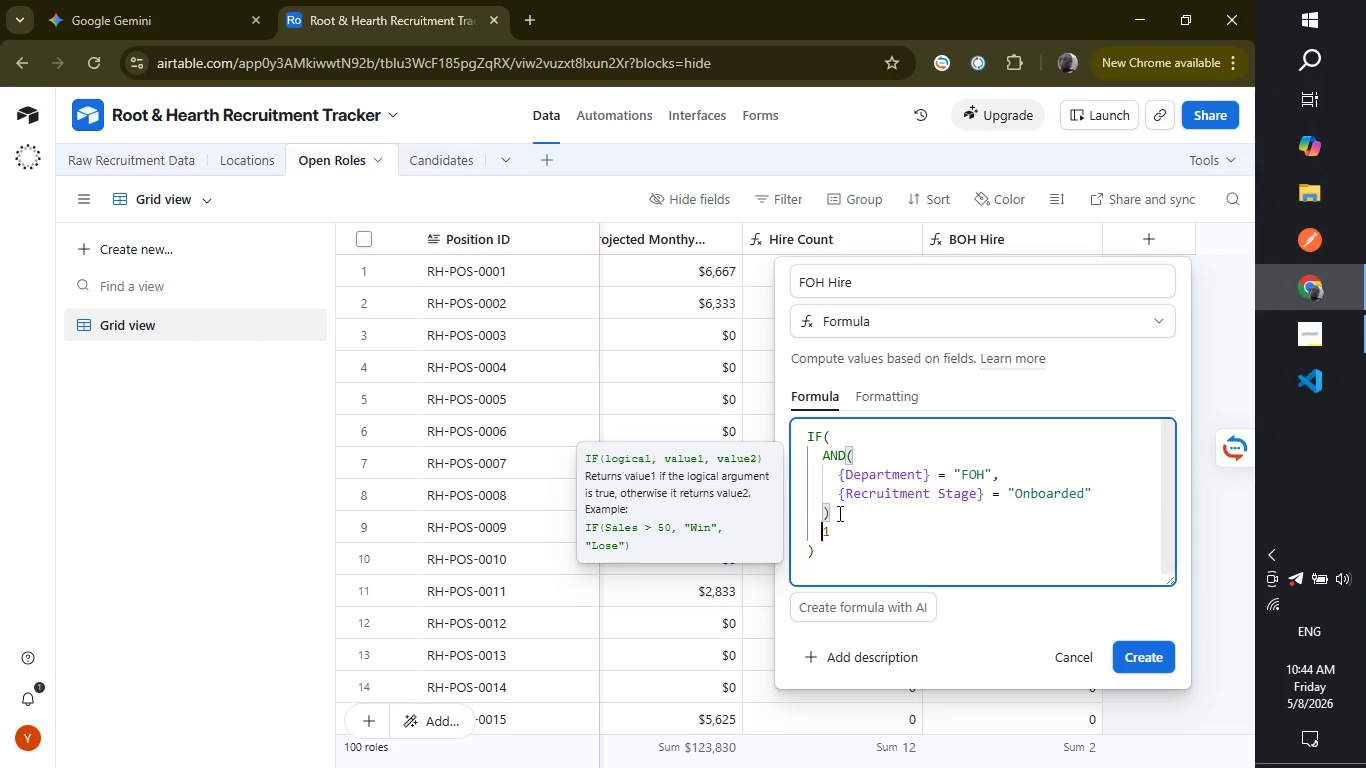 
key(Enter)
 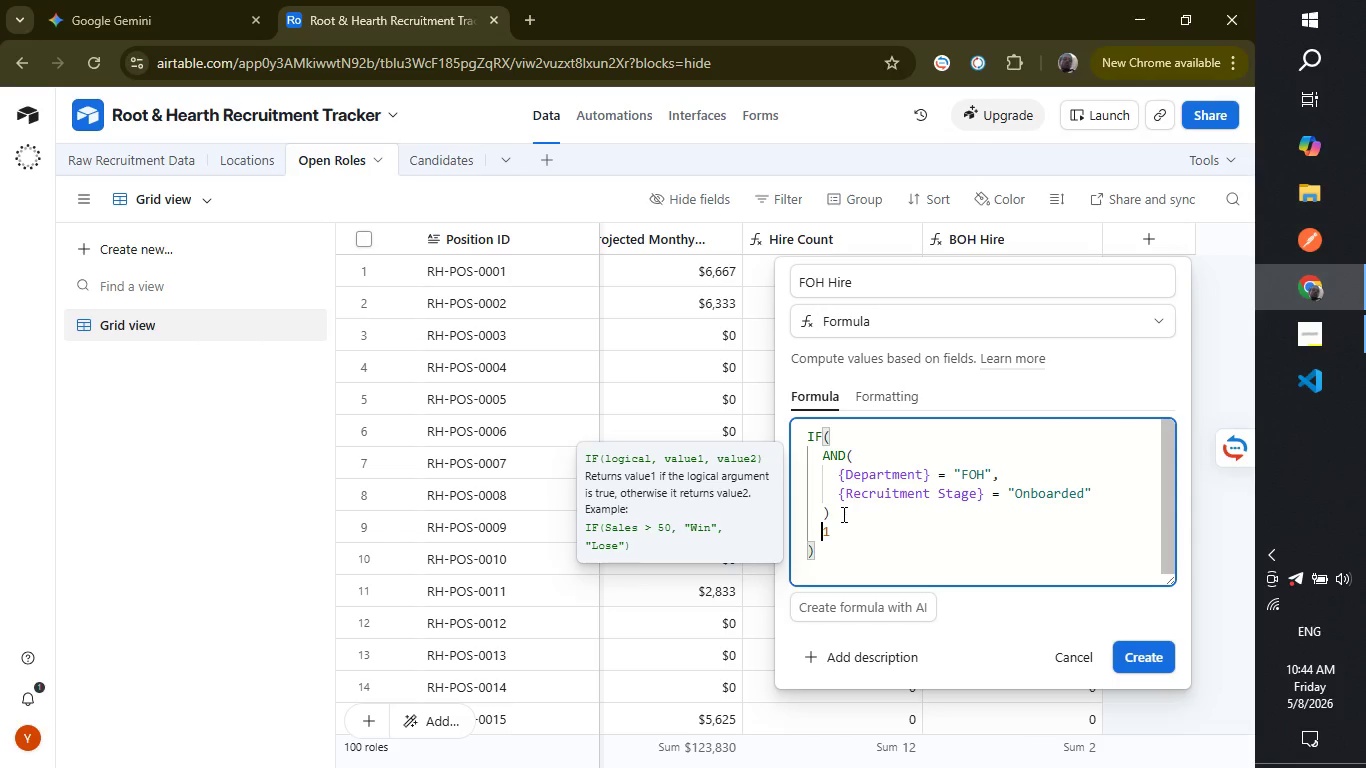 
left_click([842, 514])
 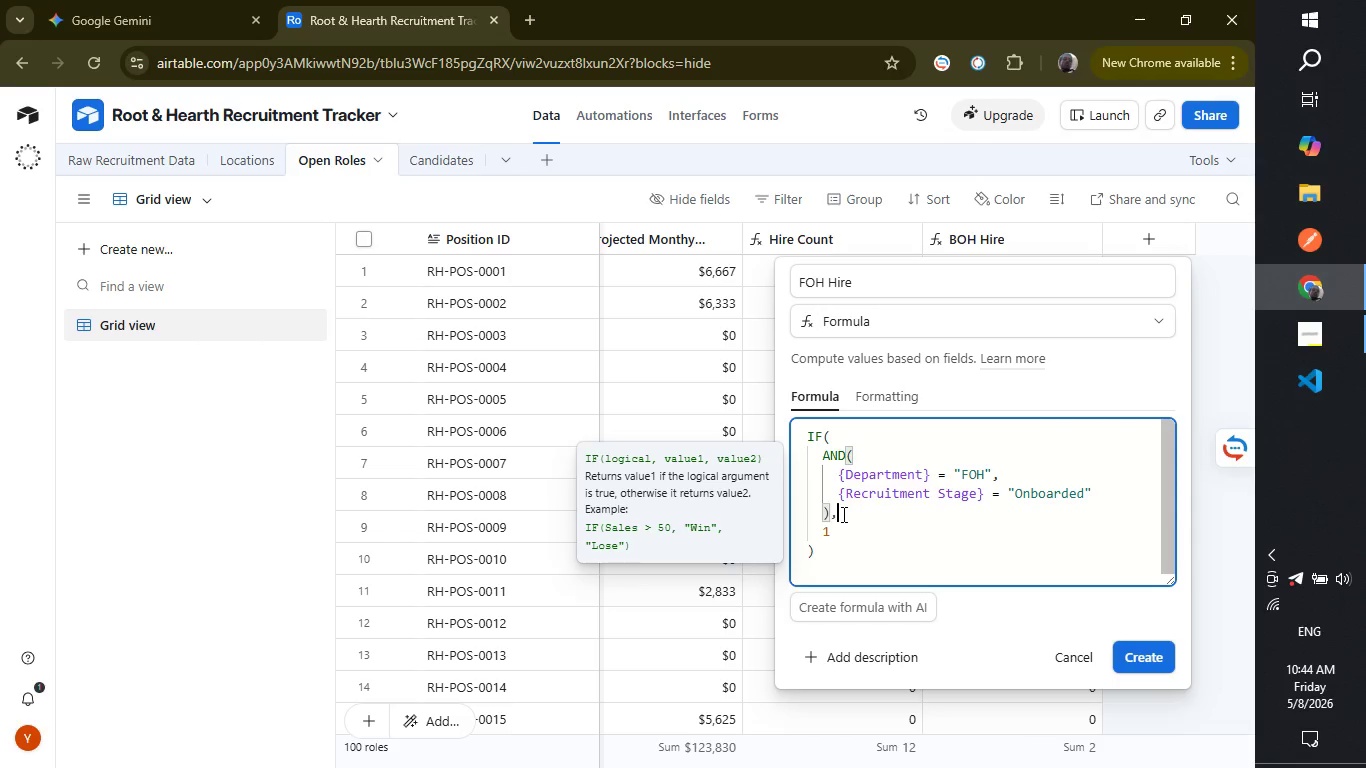 
key(Comma)
 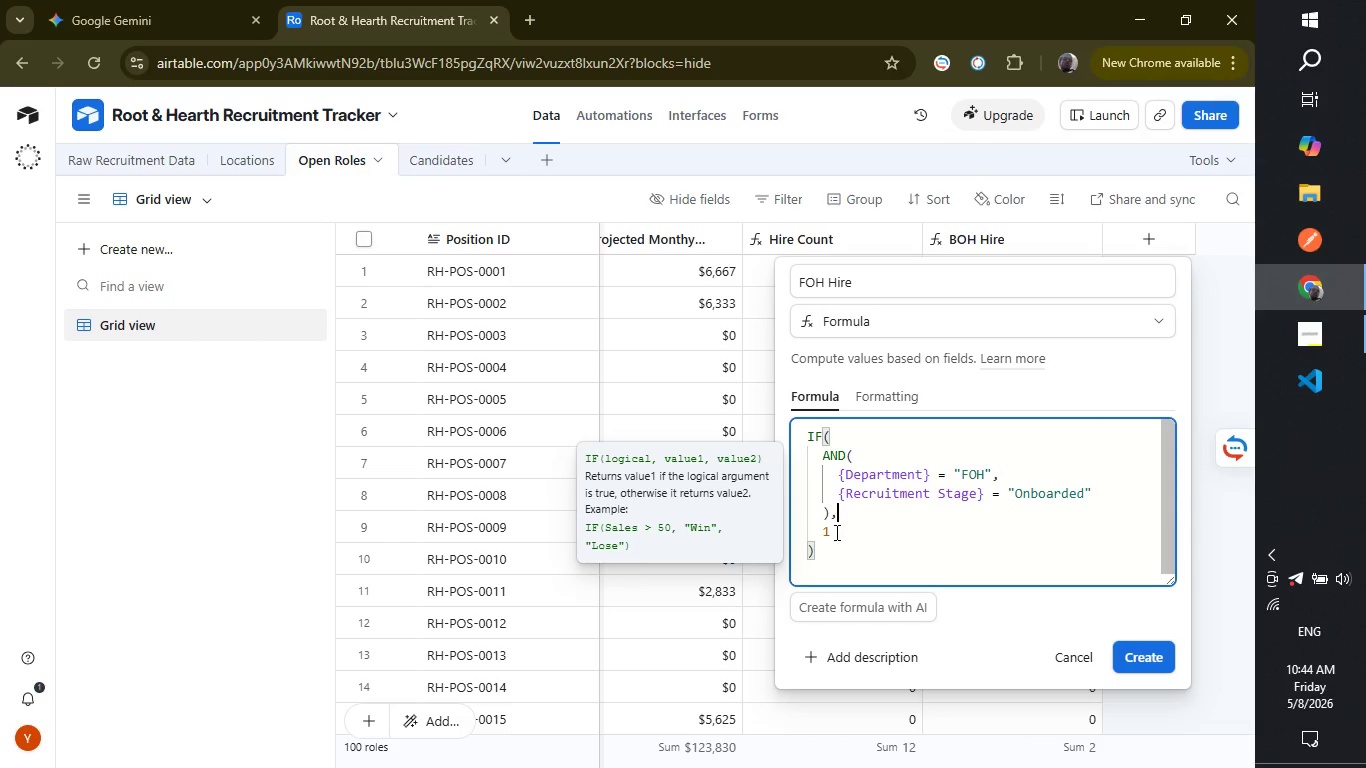 
left_click([835, 532])
 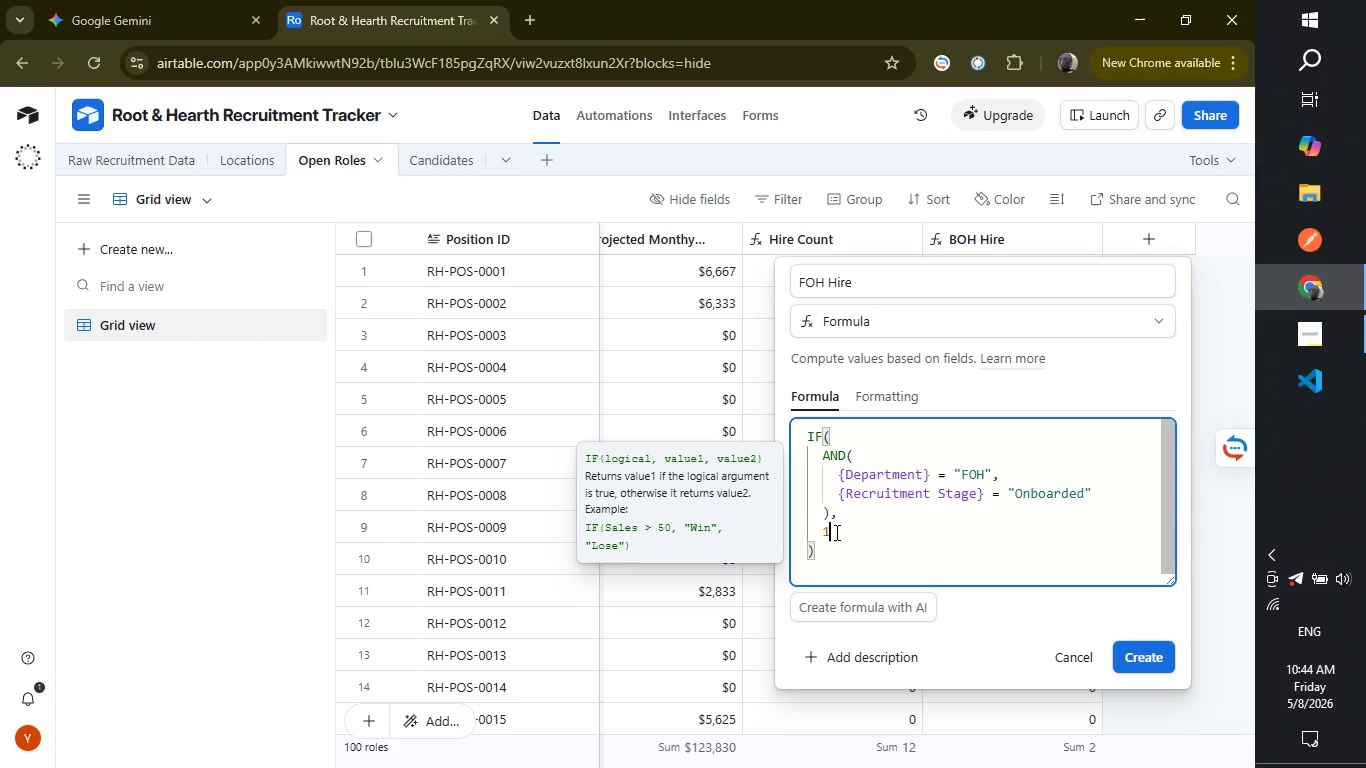 
key(Comma)
 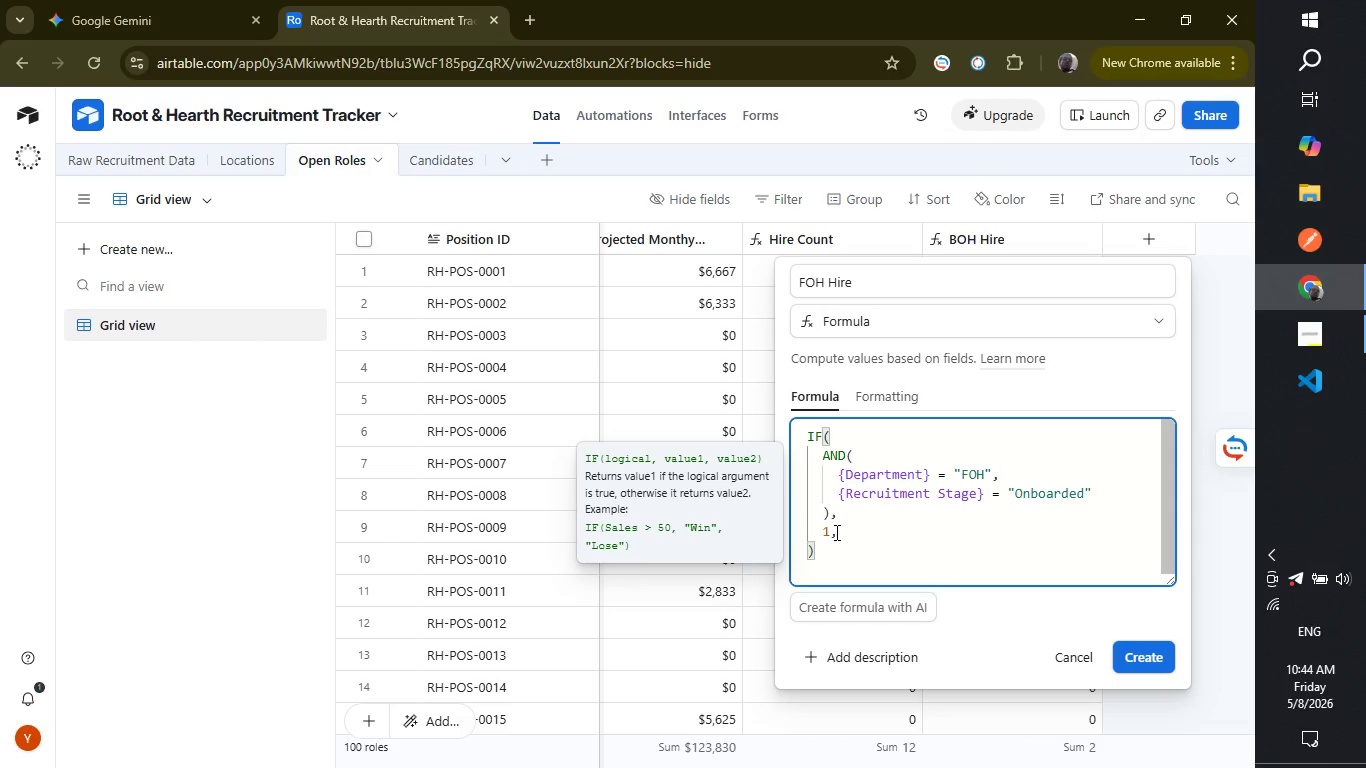 
key(Enter)
 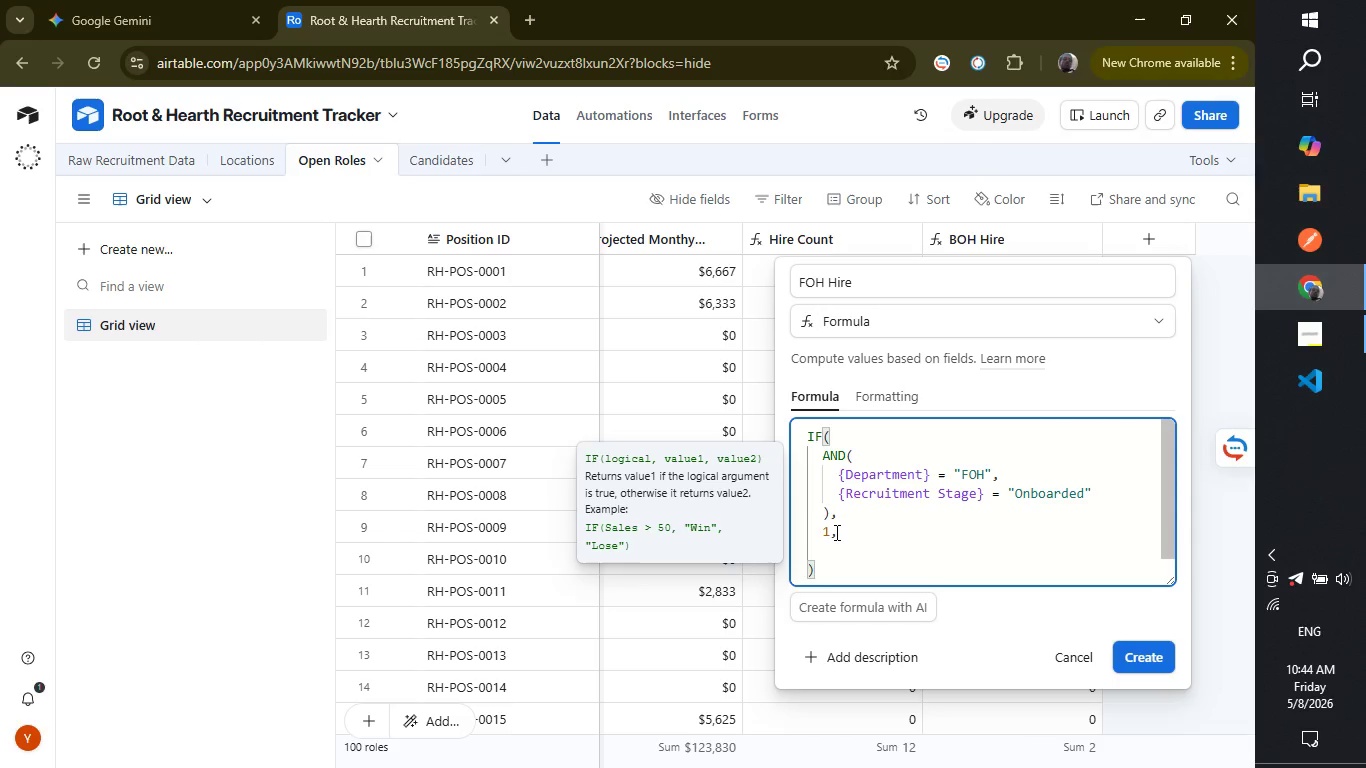 
key(0)
 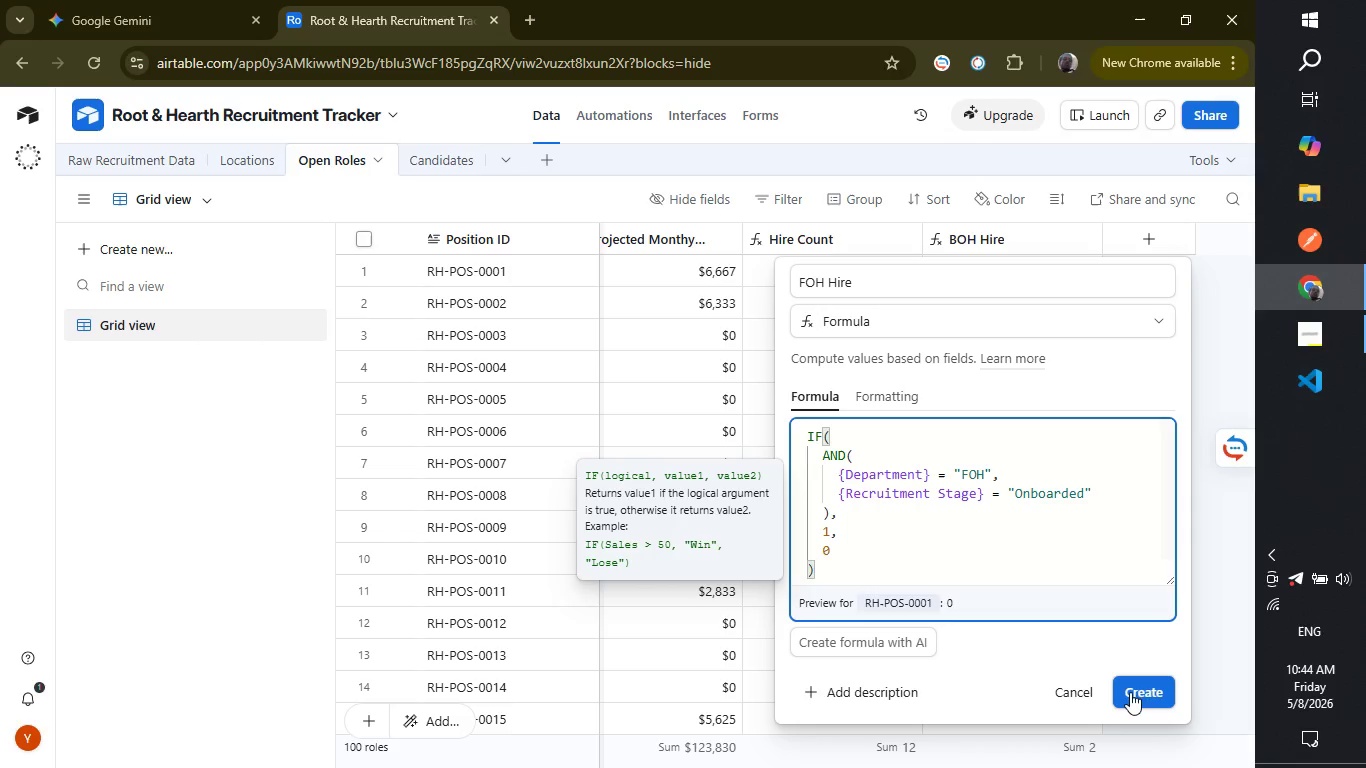 
left_click([1133, 690])
 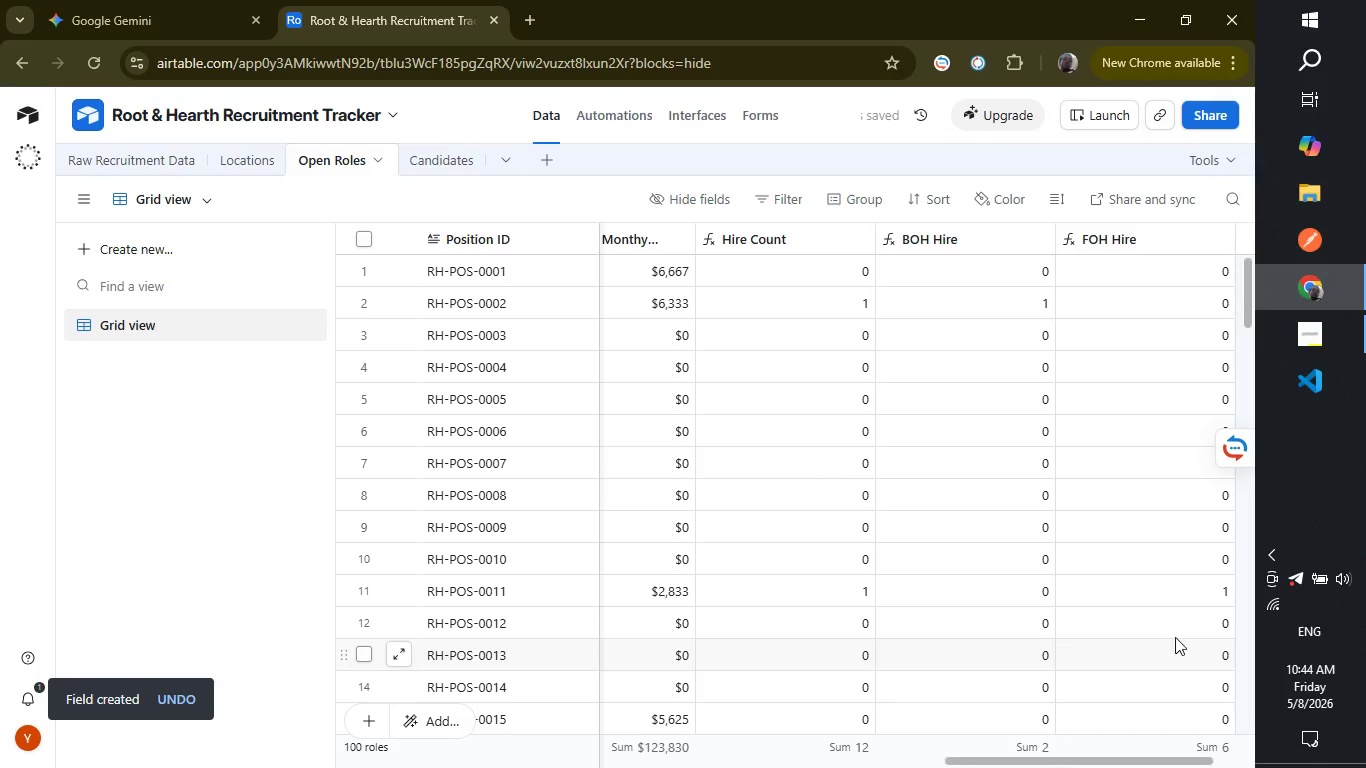 
wait(5.06)
 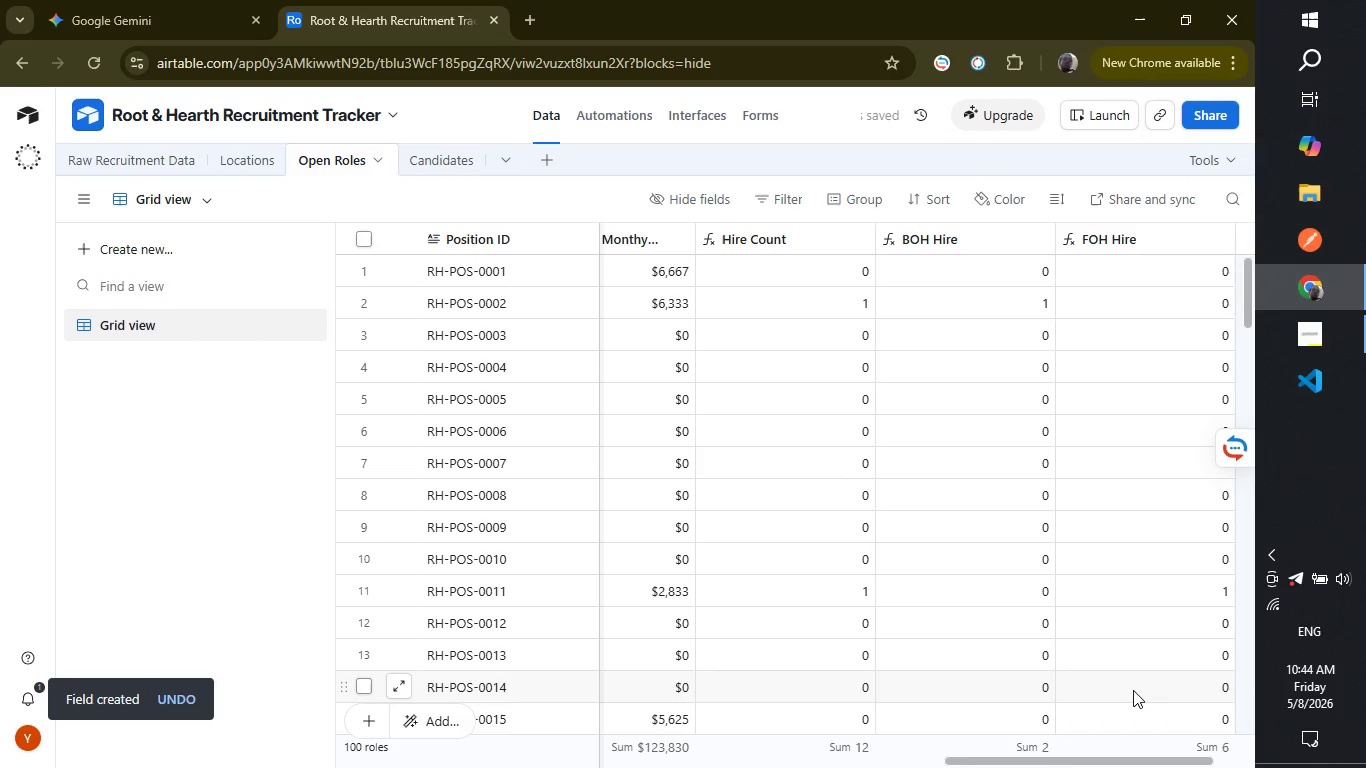 
left_click_drag(start_coordinate=[966, 762], to_coordinate=[1031, 759])
 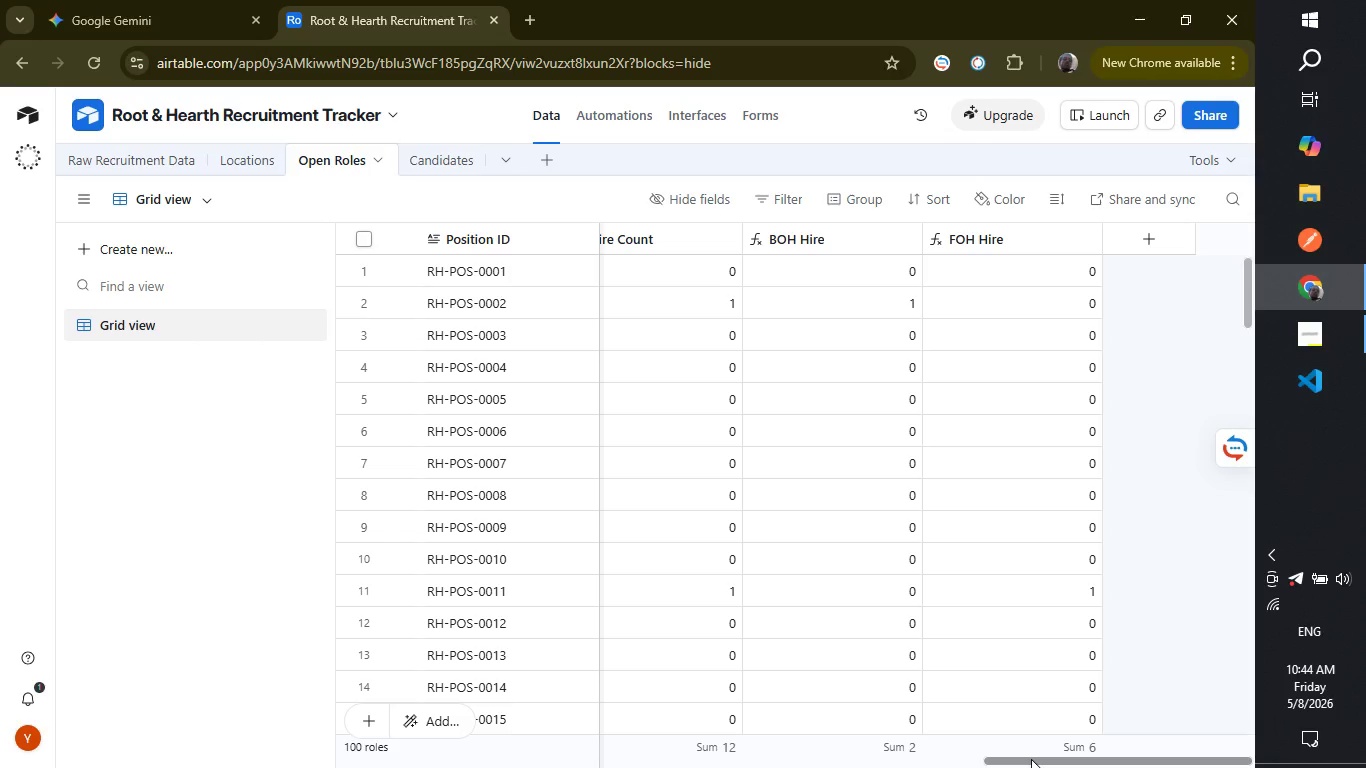 
wait(24.86)
 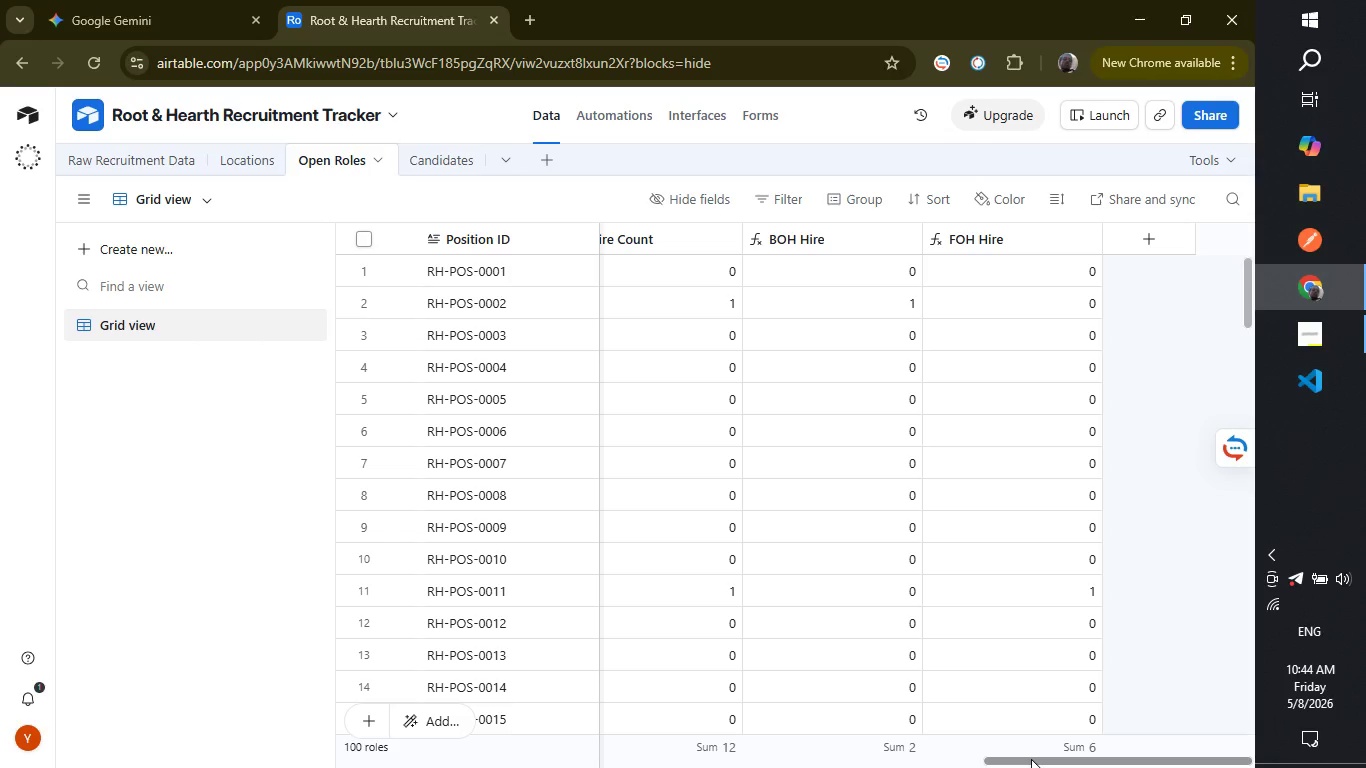 
left_click([260, 168])
 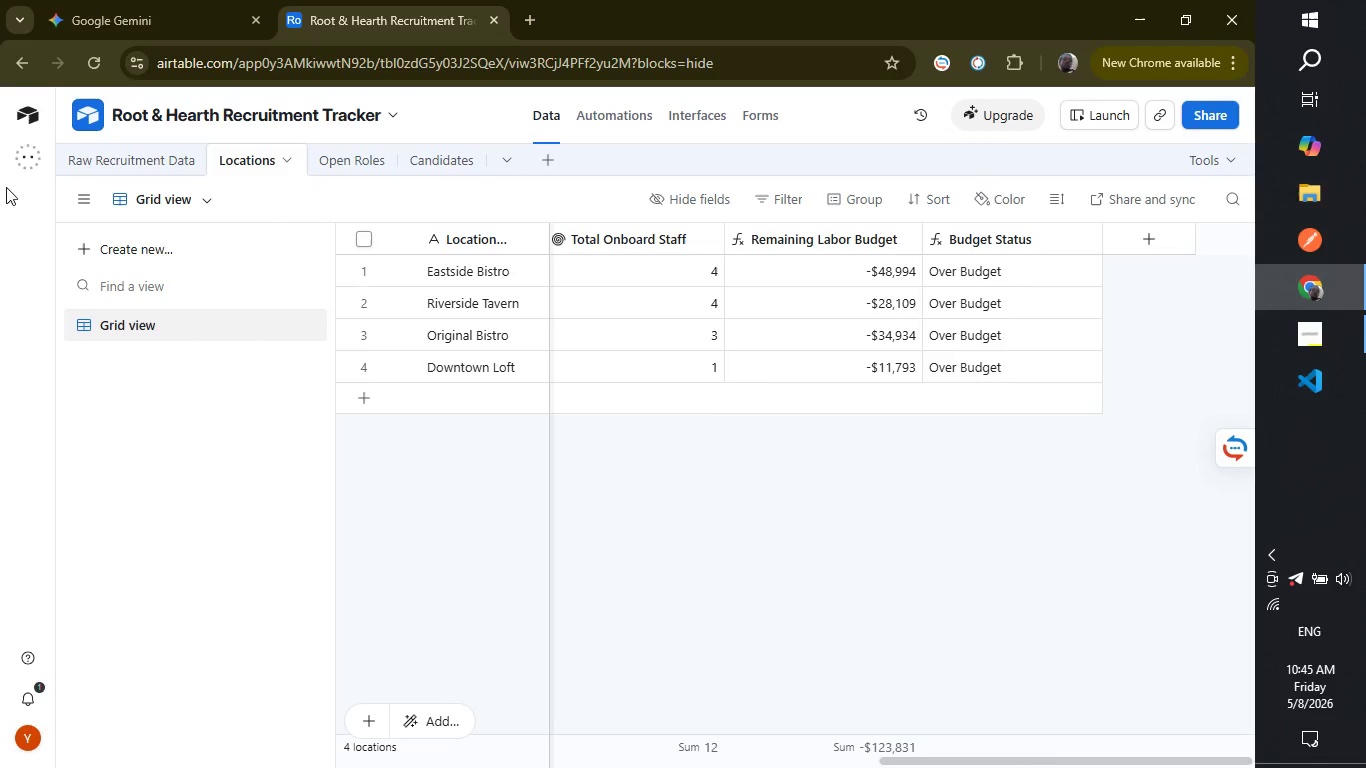 
left_click([28, 158])
 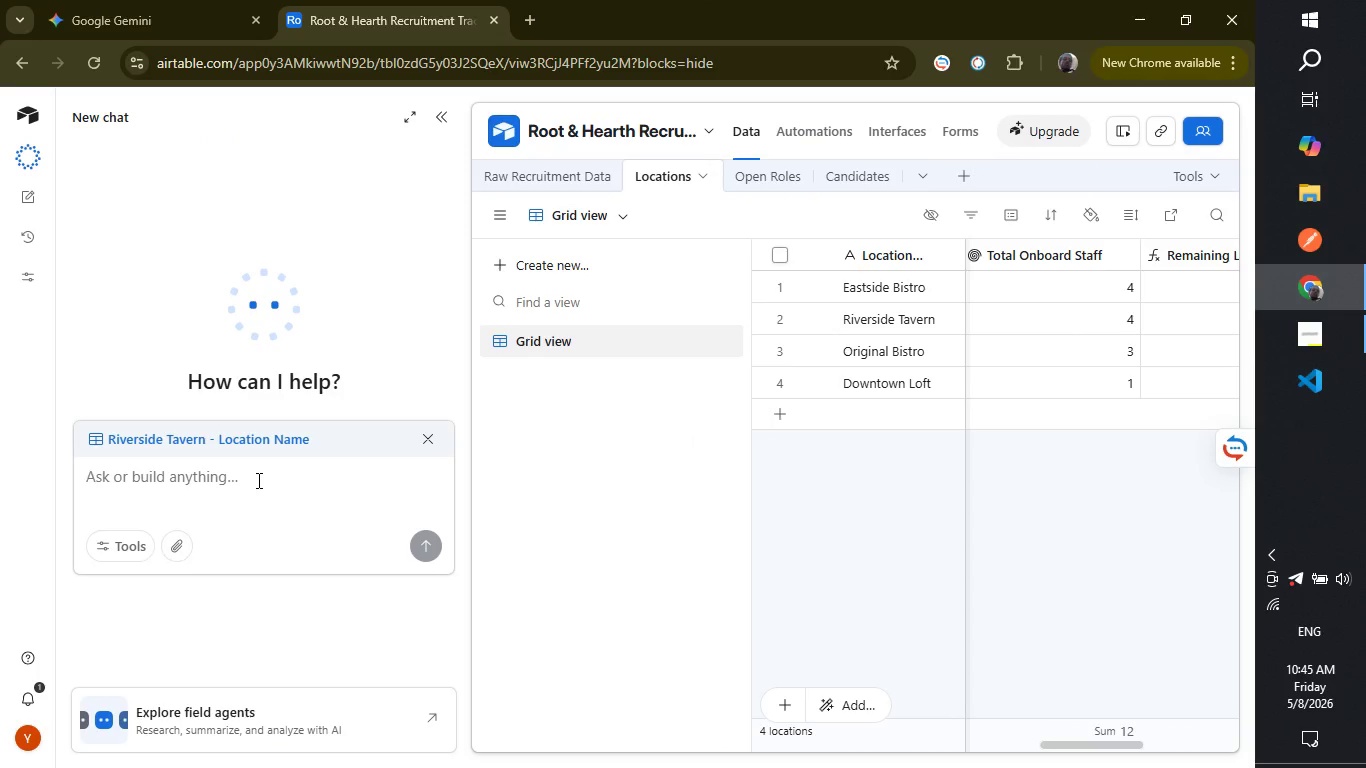 
type(add two firlds fo)
key(Backspace)
key(Backspace)
key(Backspace)
key(Backspace)
key(Backspace)
key(Backspace)
key(Backspace)
type(elds of rollup type the)
key(Backspace)
type(at )
key(Backspace)
key(Backspace)
key(Backspace)
key(Backspace)
type(hat use )
 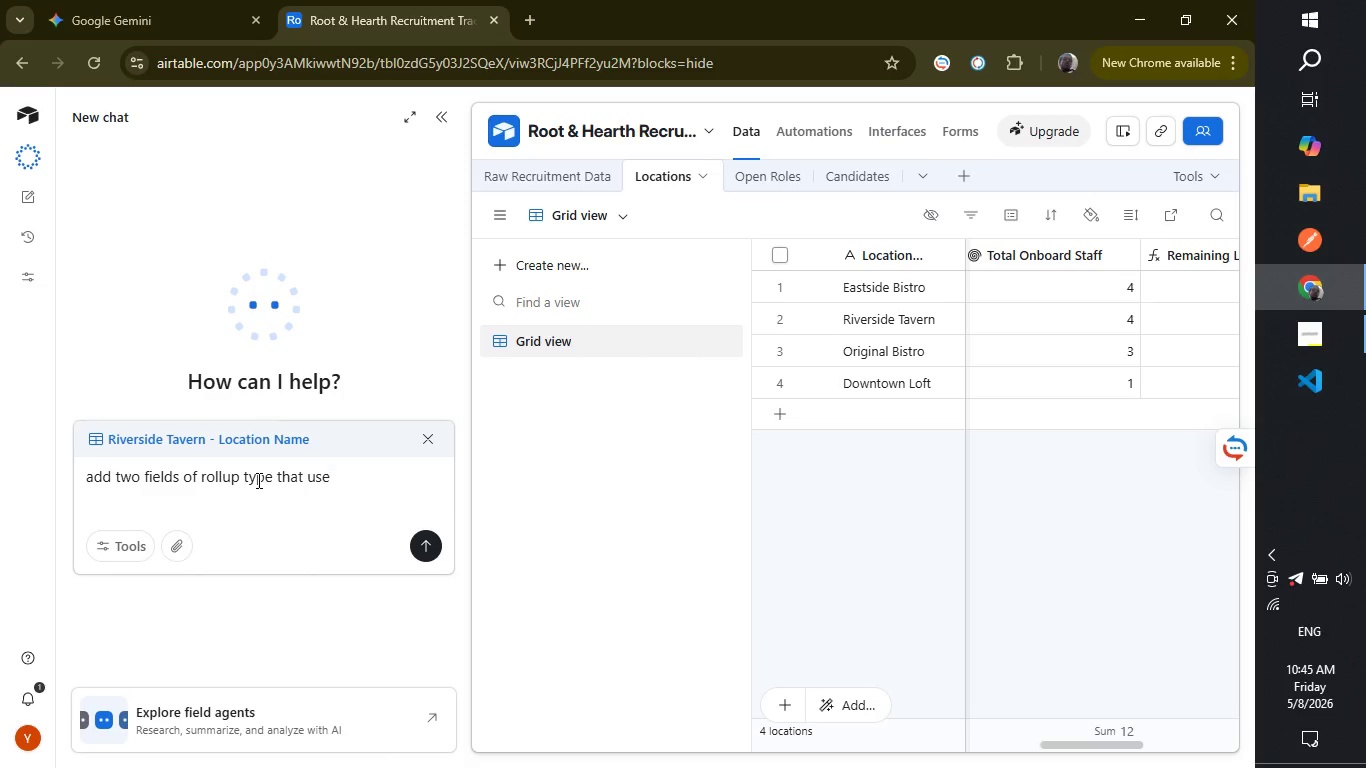 
type(Open)
 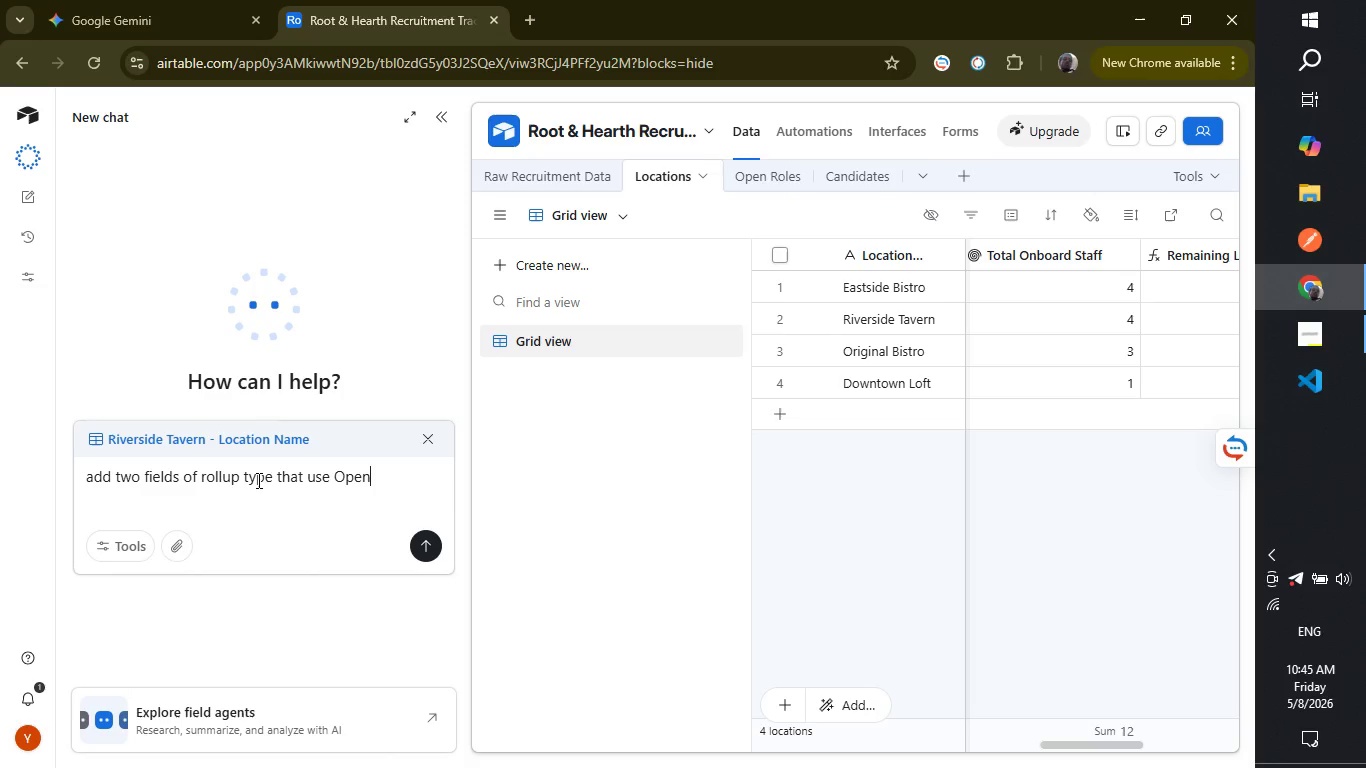 
type( Roles )
 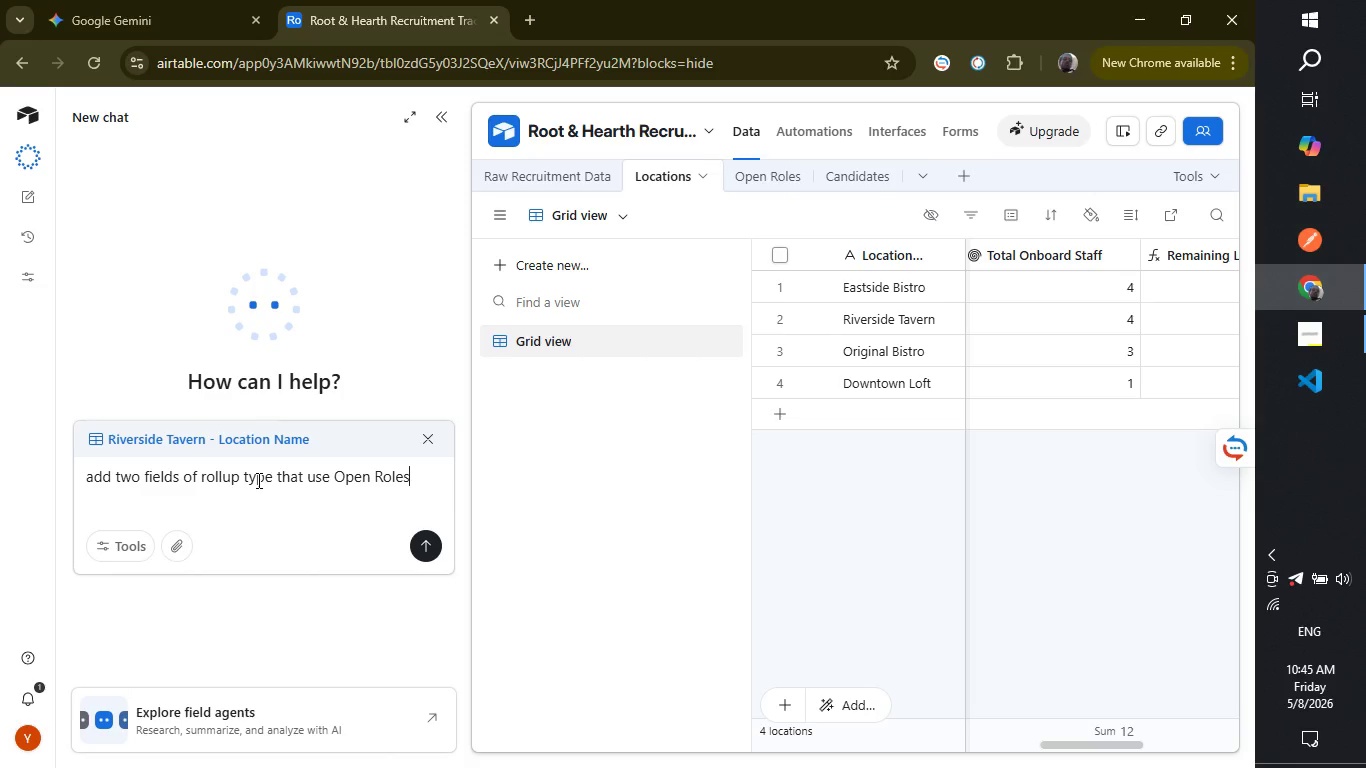 
hold_key(key=Backspace, duration=0.31)
 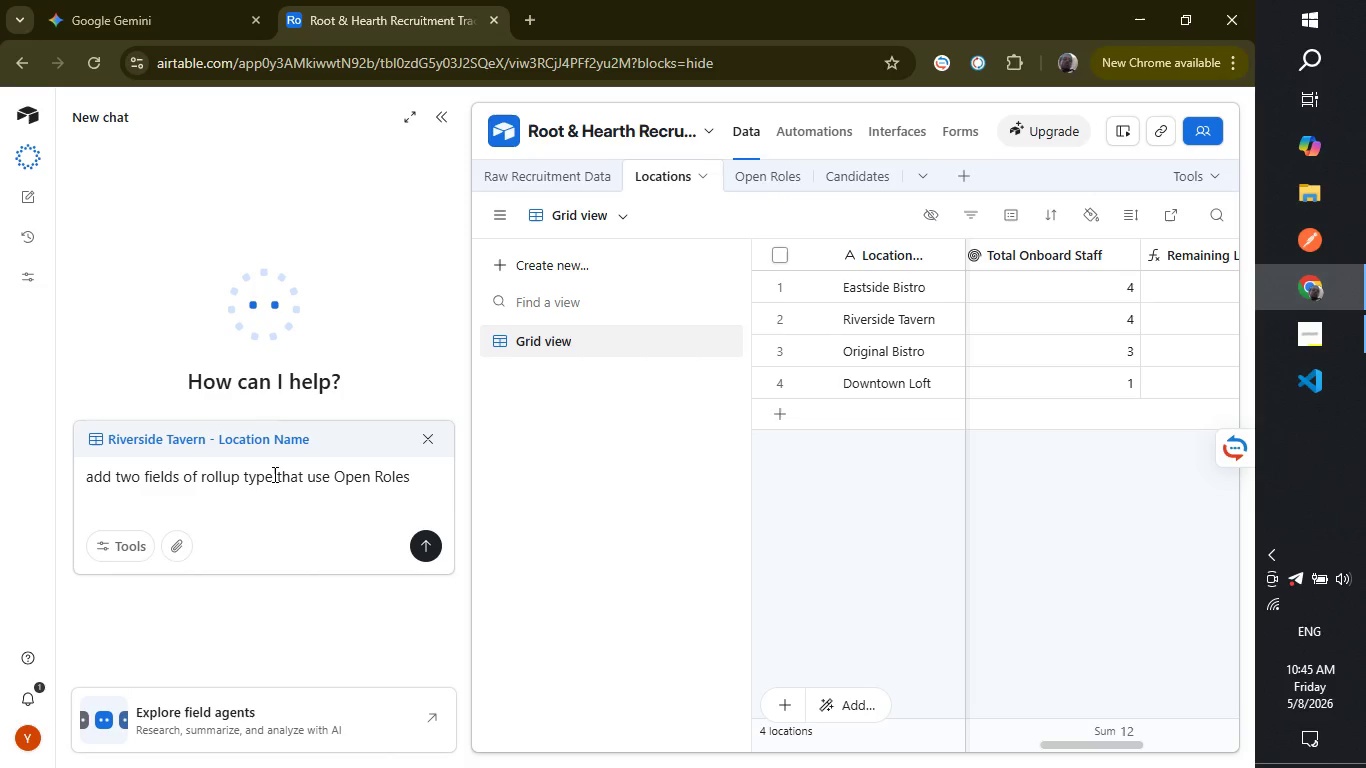 
left_click([273, 474])
 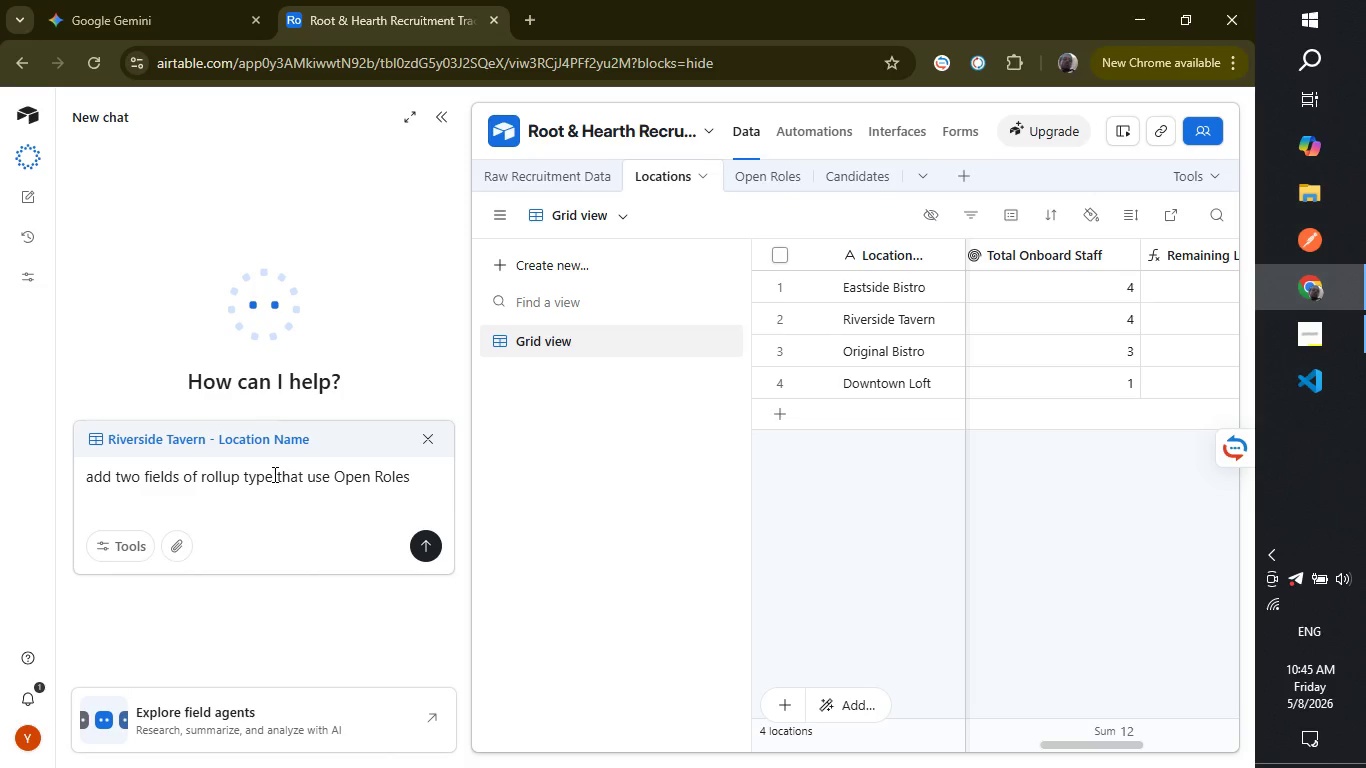 
type( by the name "BOH Current Staff" and F)
key(Backspace)
type("Fo)
key(Backspace)
type(OH cu)
key(Backspace)
key(Backspace)
type(Current Staff" respectively)
 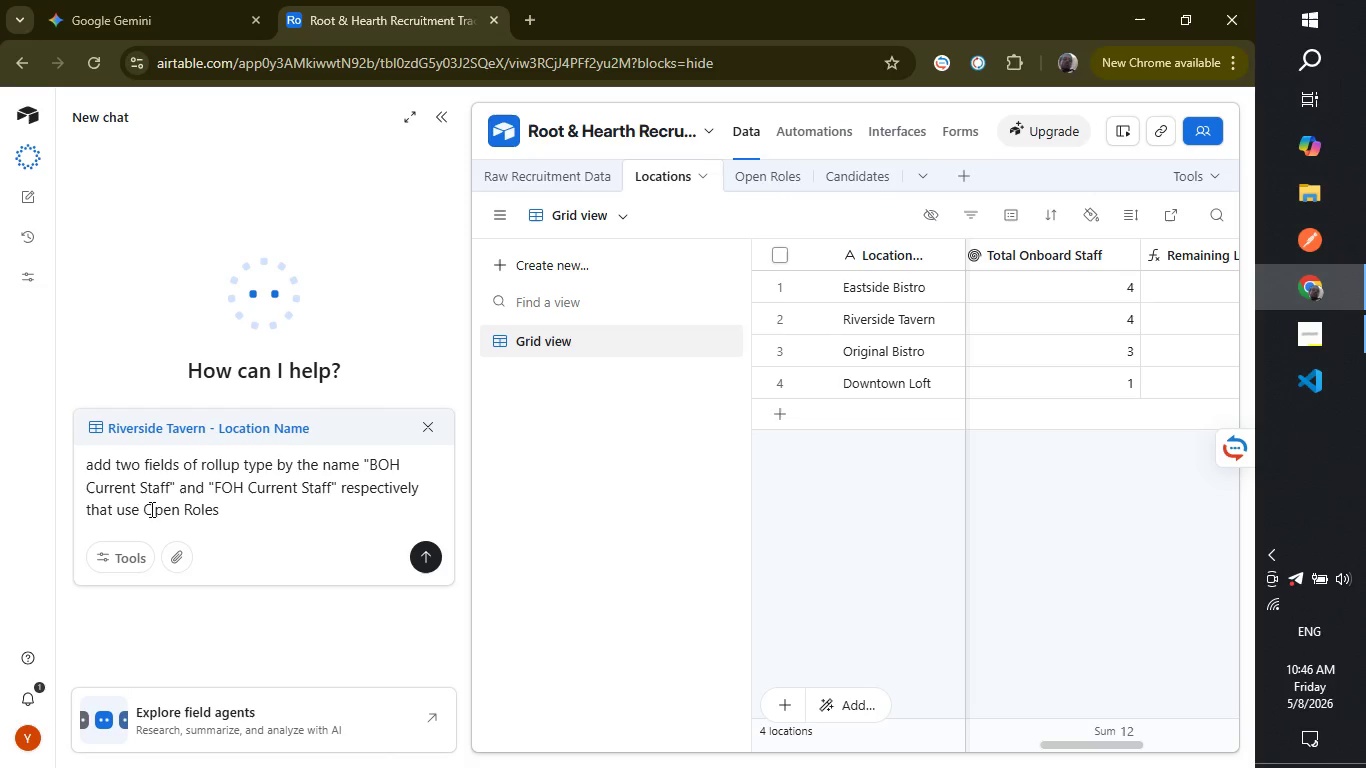 
left_click([232, 509])
 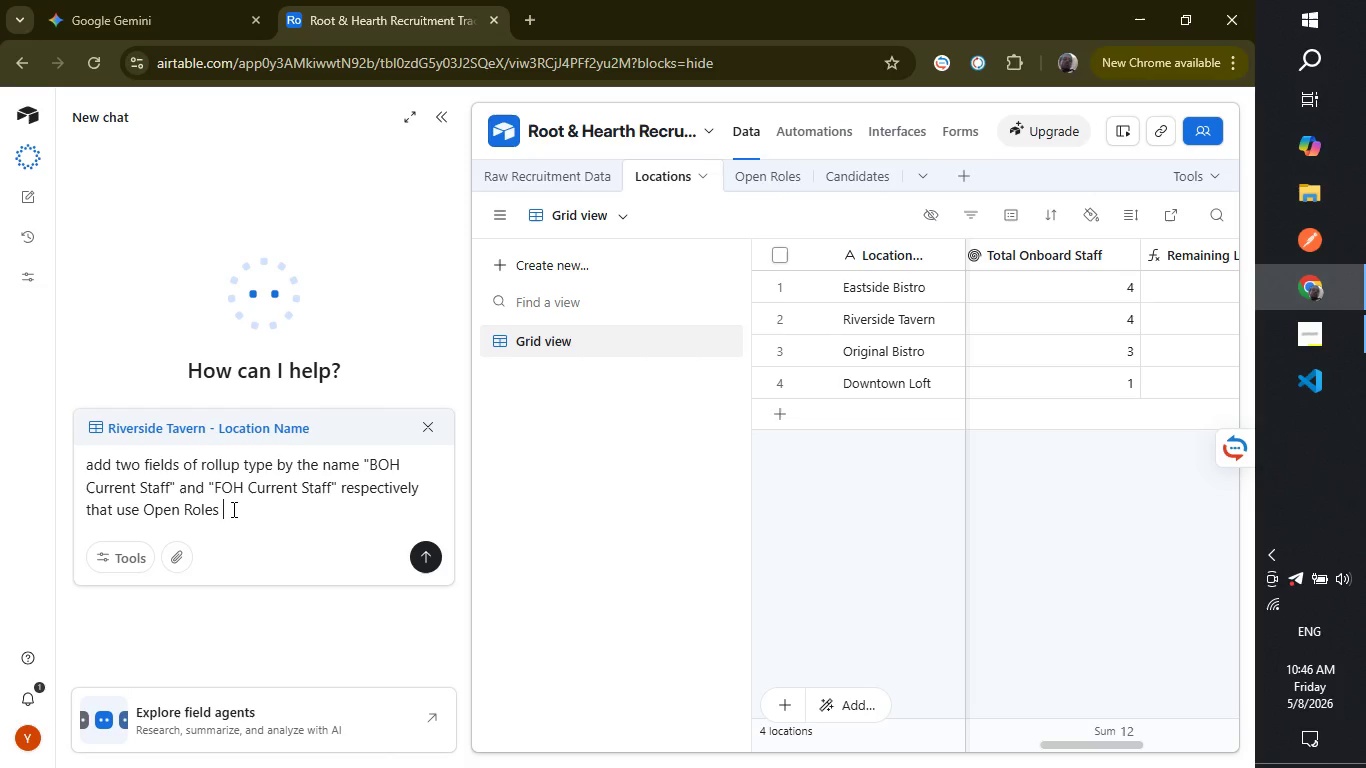 
type( table)
 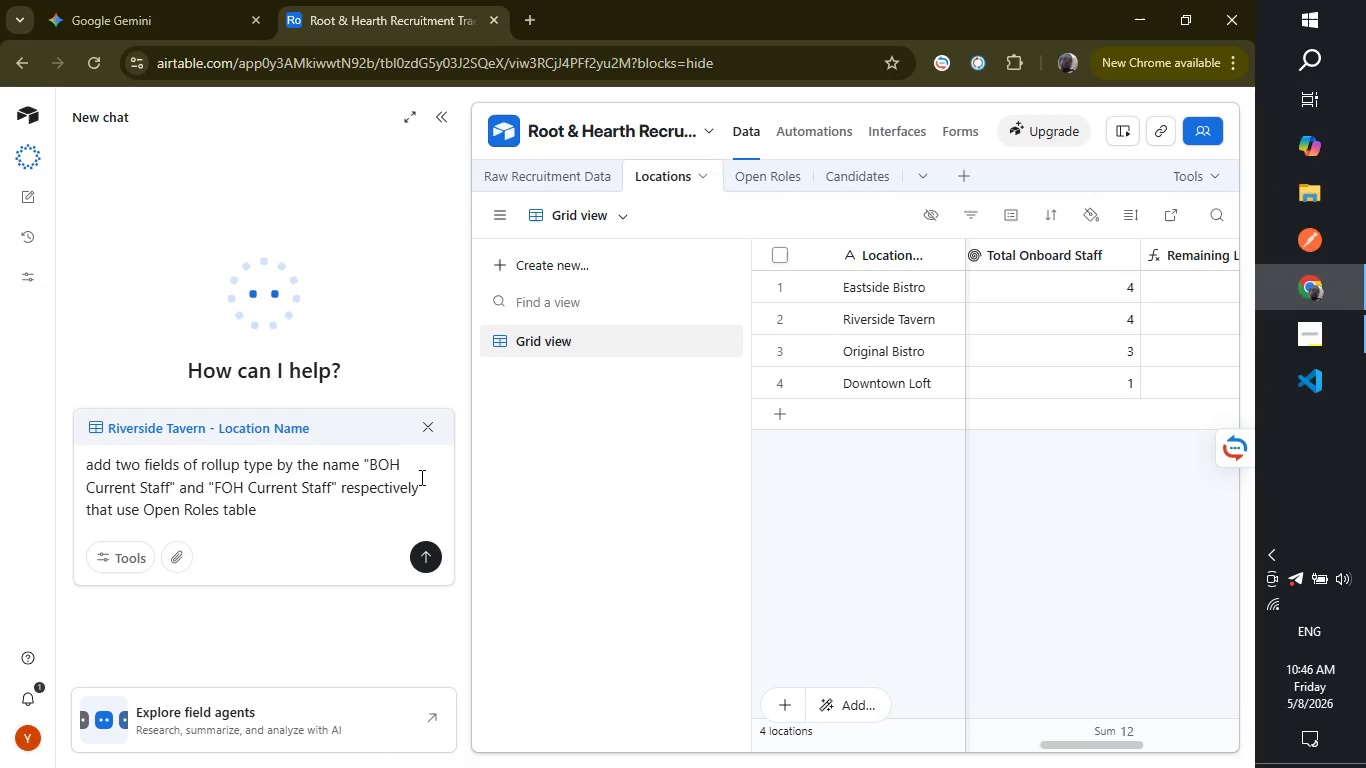 
left_click([420, 483])
 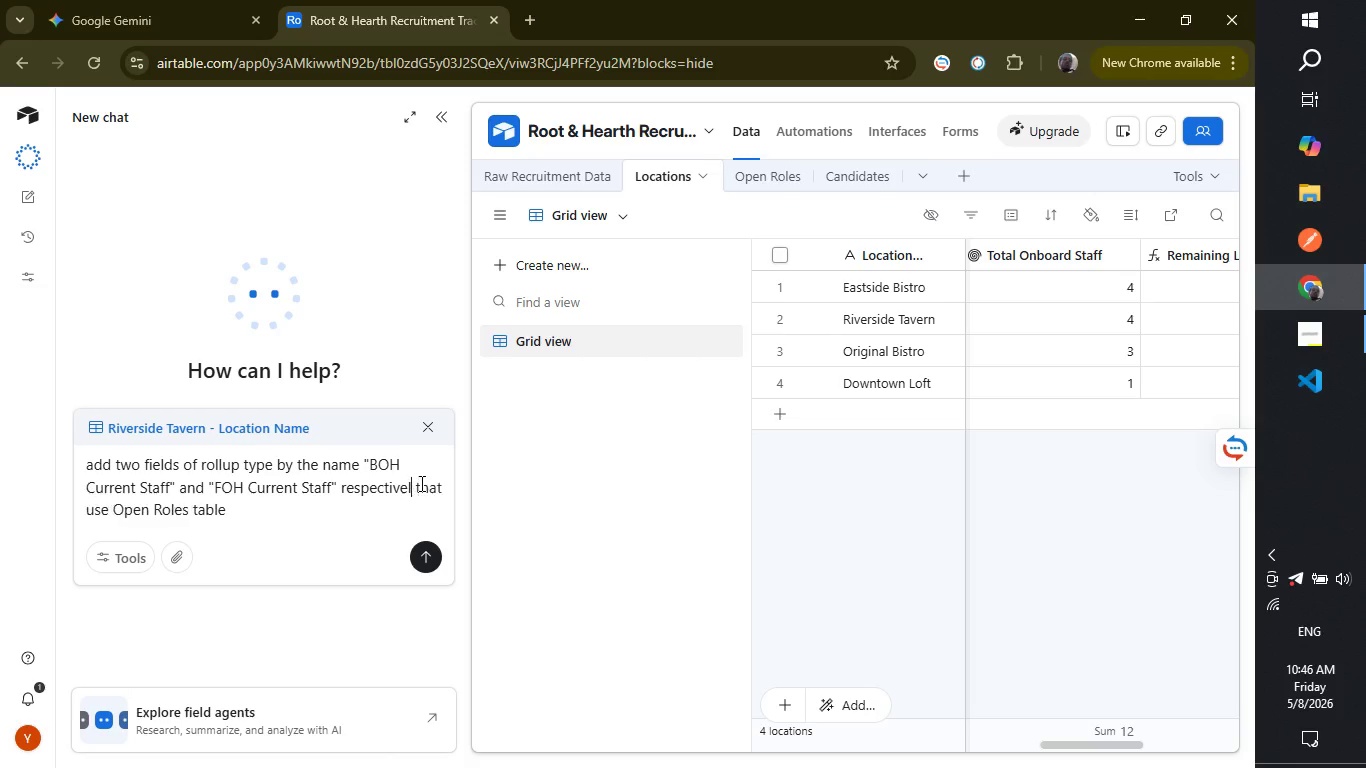 
hold_key(key=Backspace, duration=0.62)
 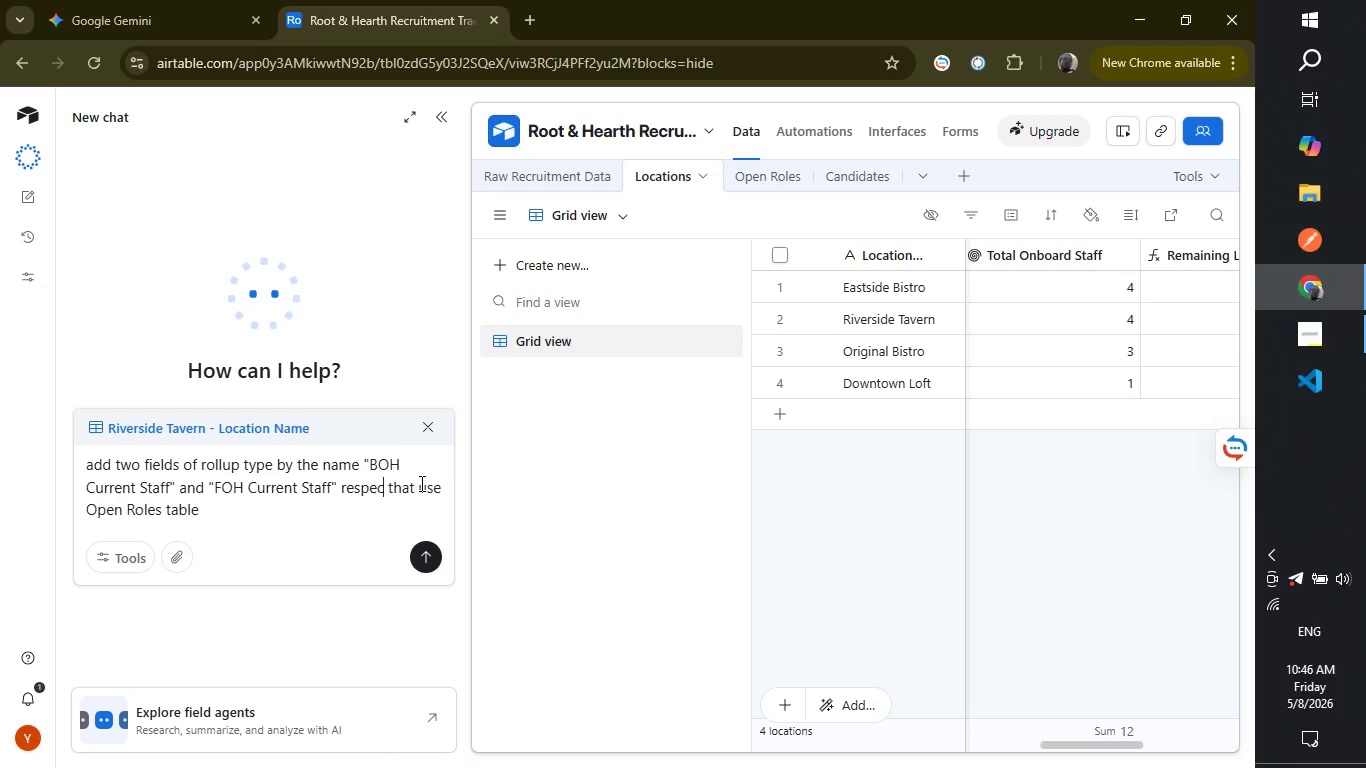 
key(Backspace)
 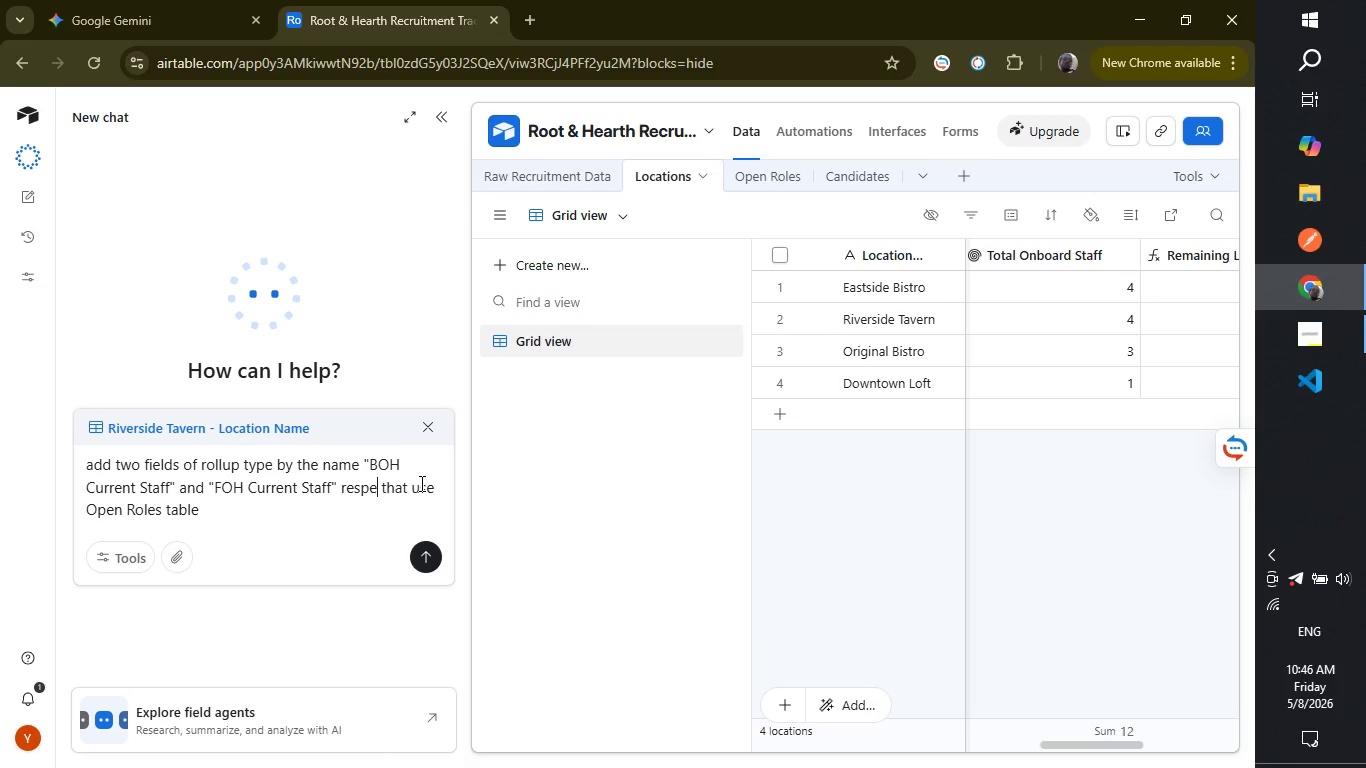 
key(Backspace)
 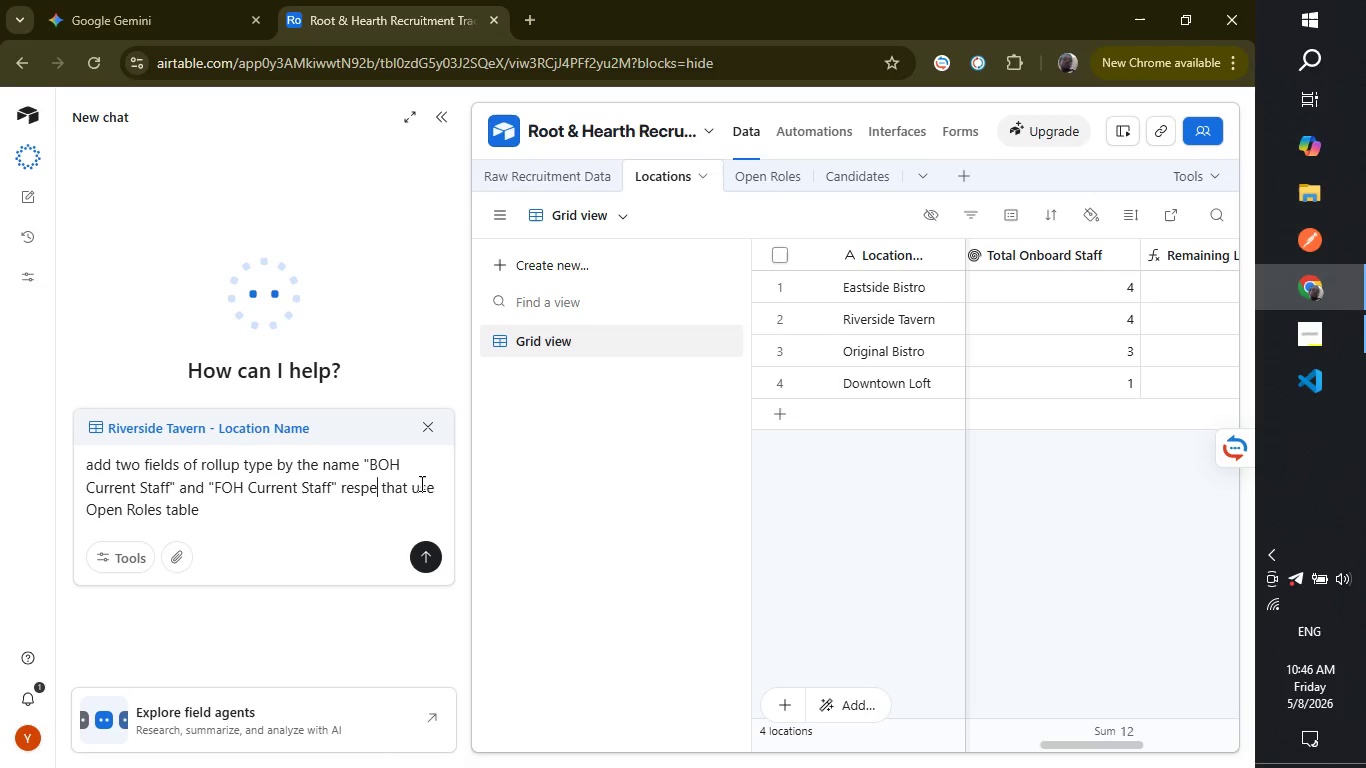 
key(Backspace)
 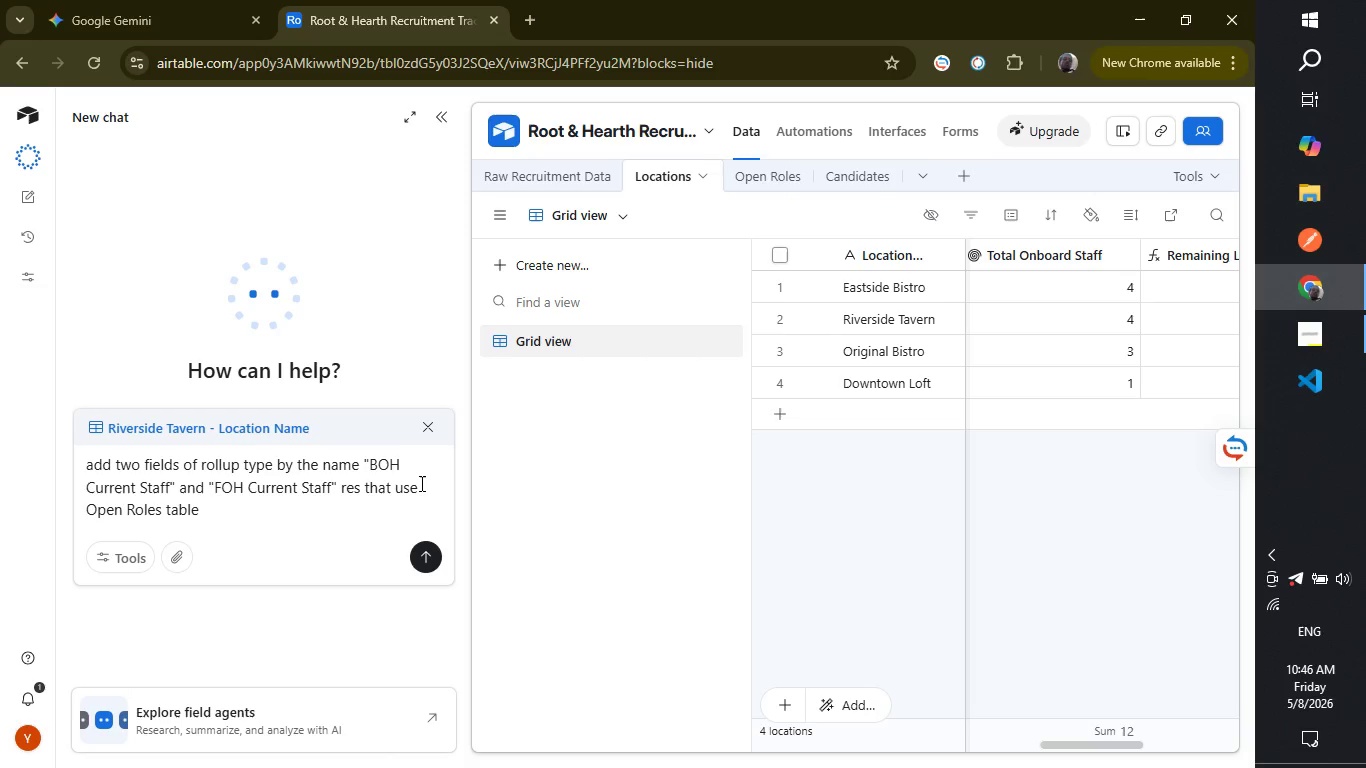 
key(Backspace)
 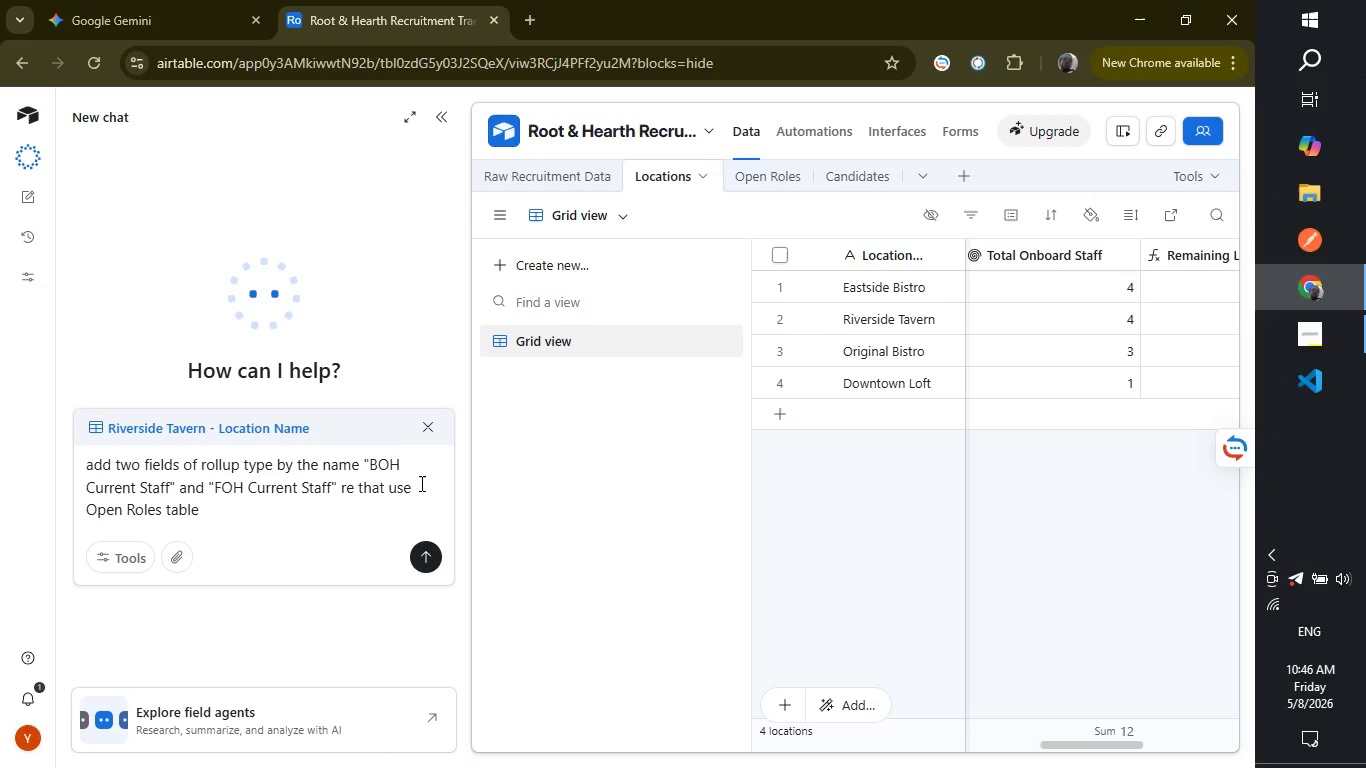 
key(Backspace)
 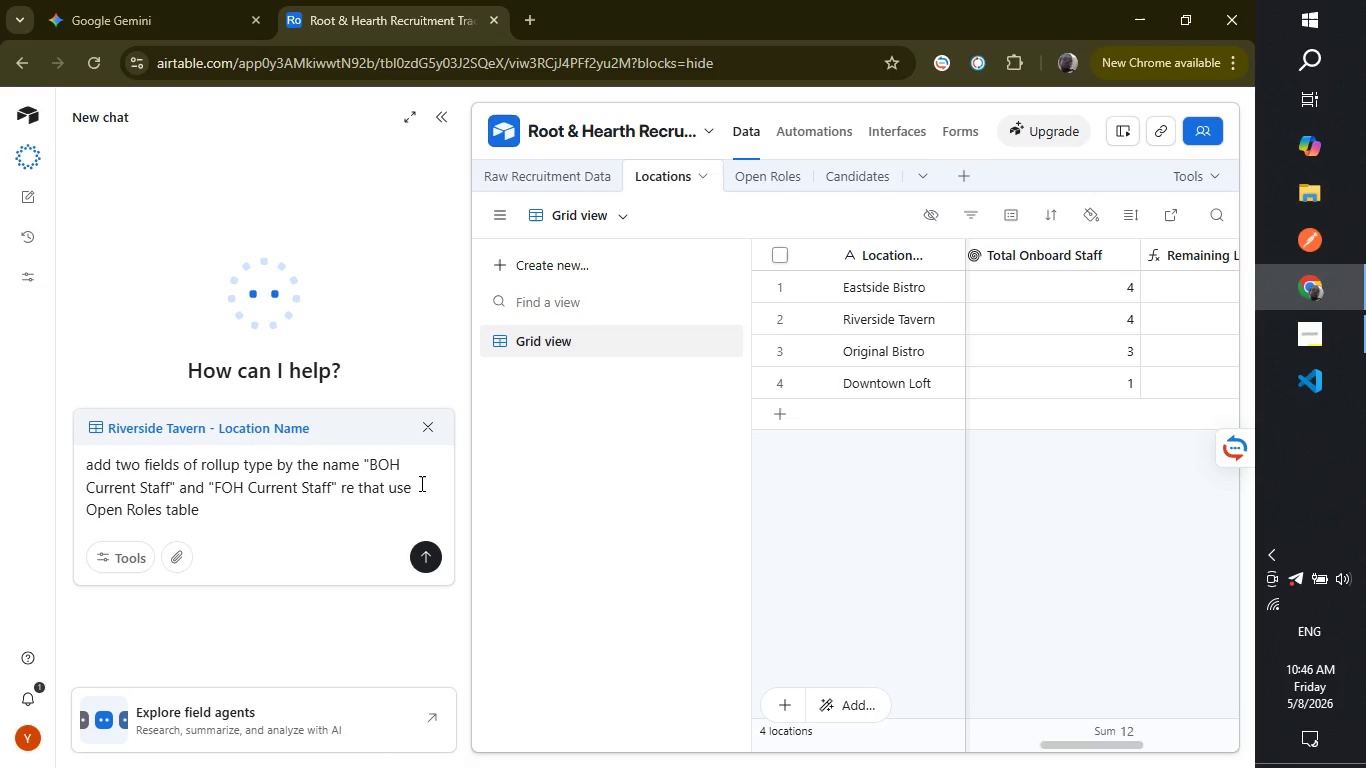 
key(Backspace)
 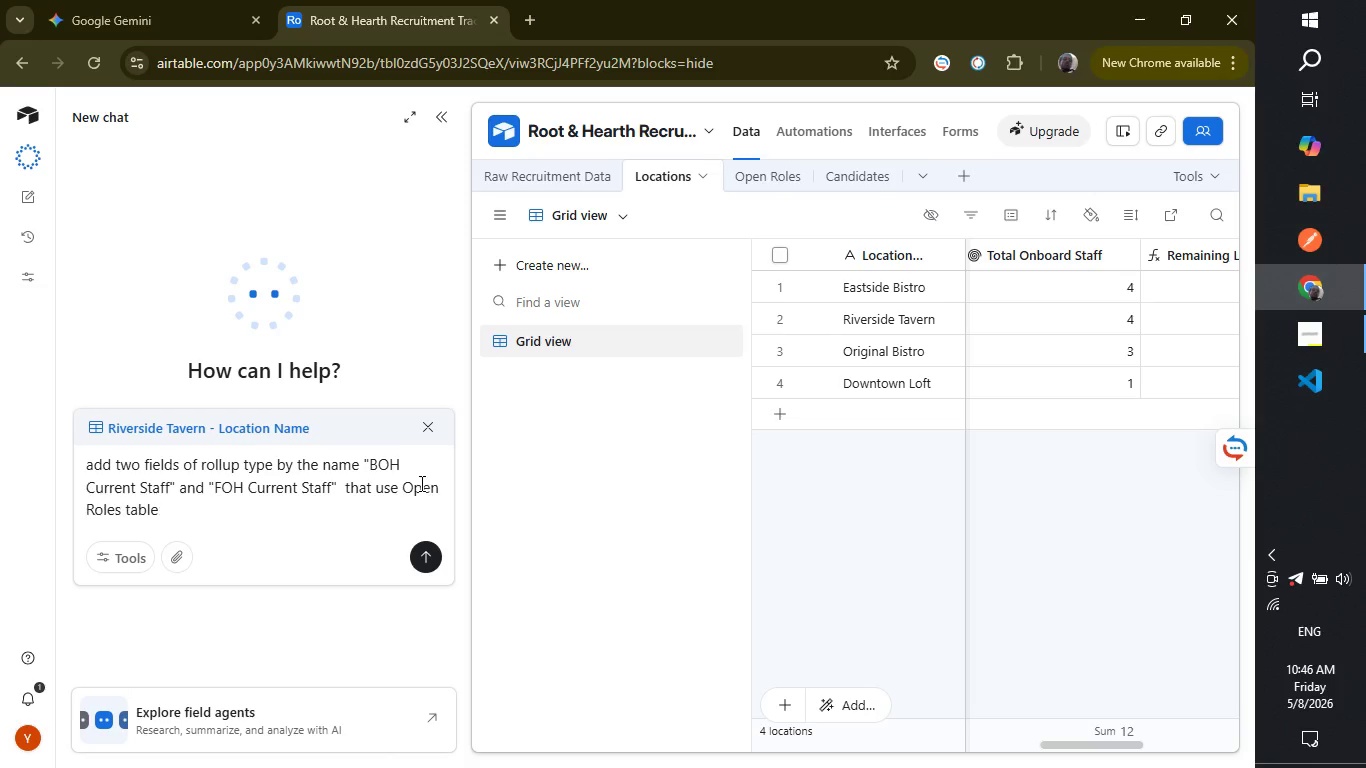 
key(Backspace)
 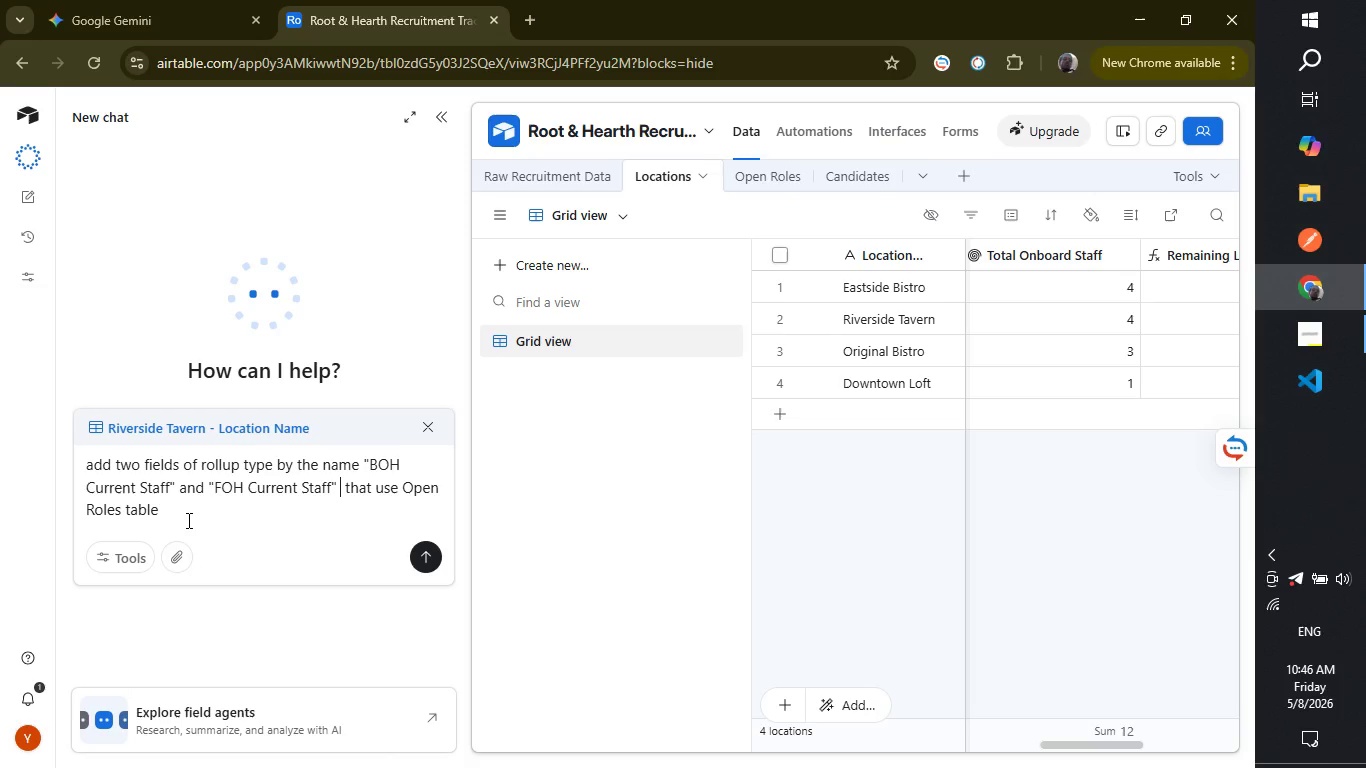 
left_click([184, 517])
 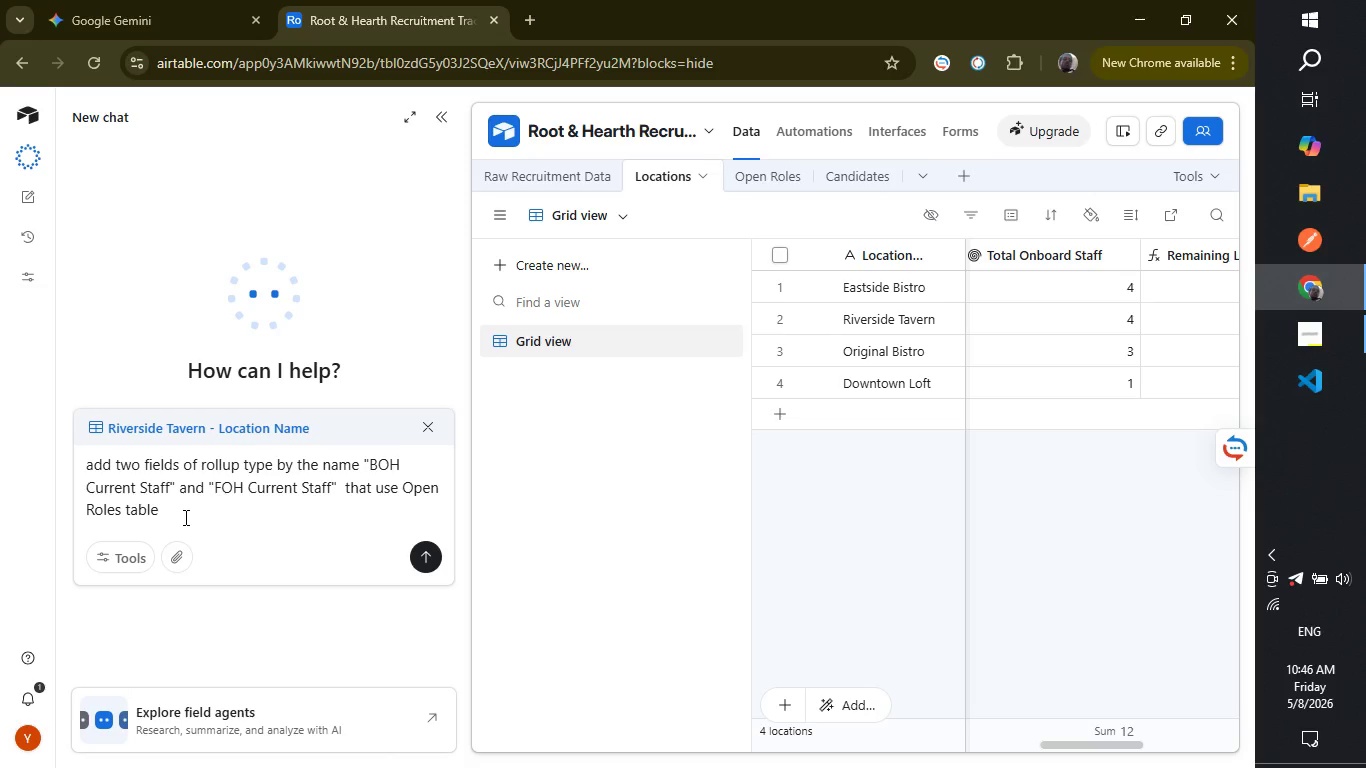 
wait(6.72)
 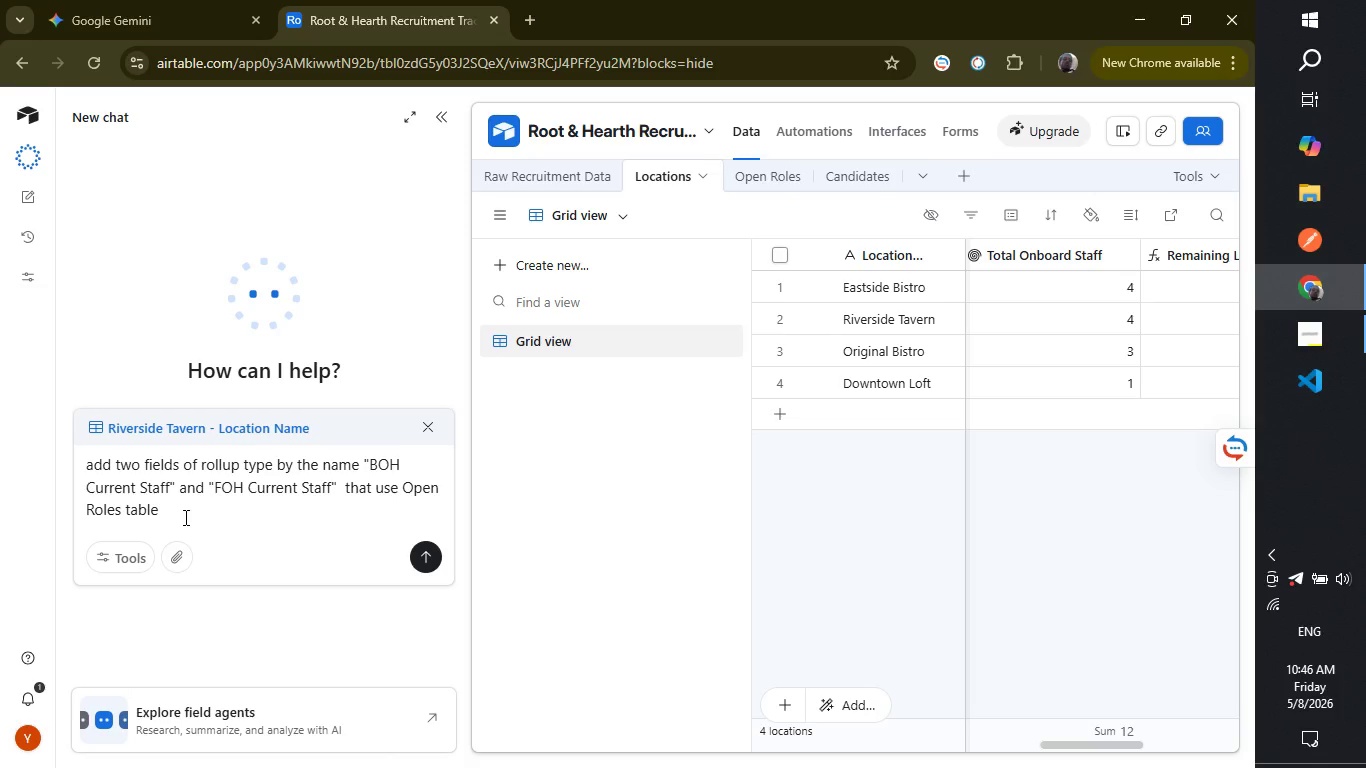 
type( BOH Hire and FOH hire filed )
 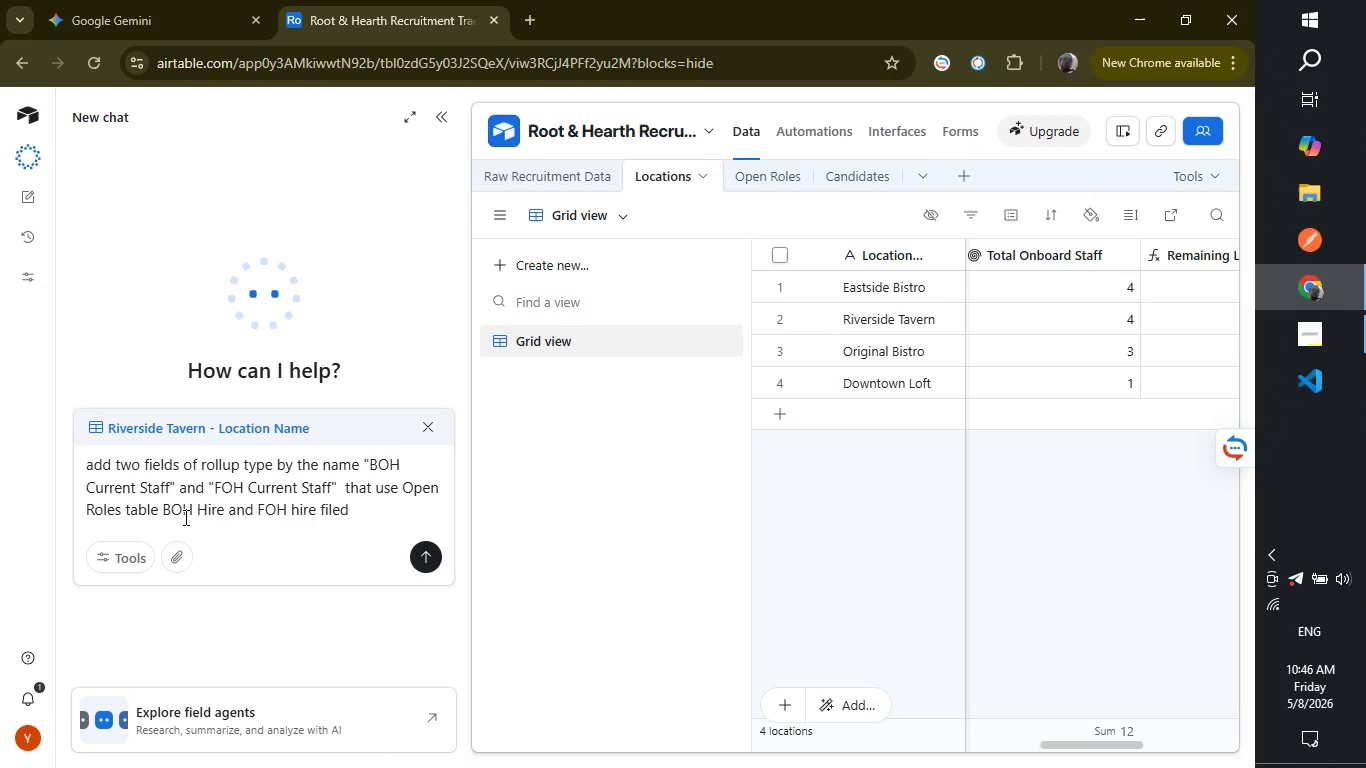 
left_click([298, 508])
 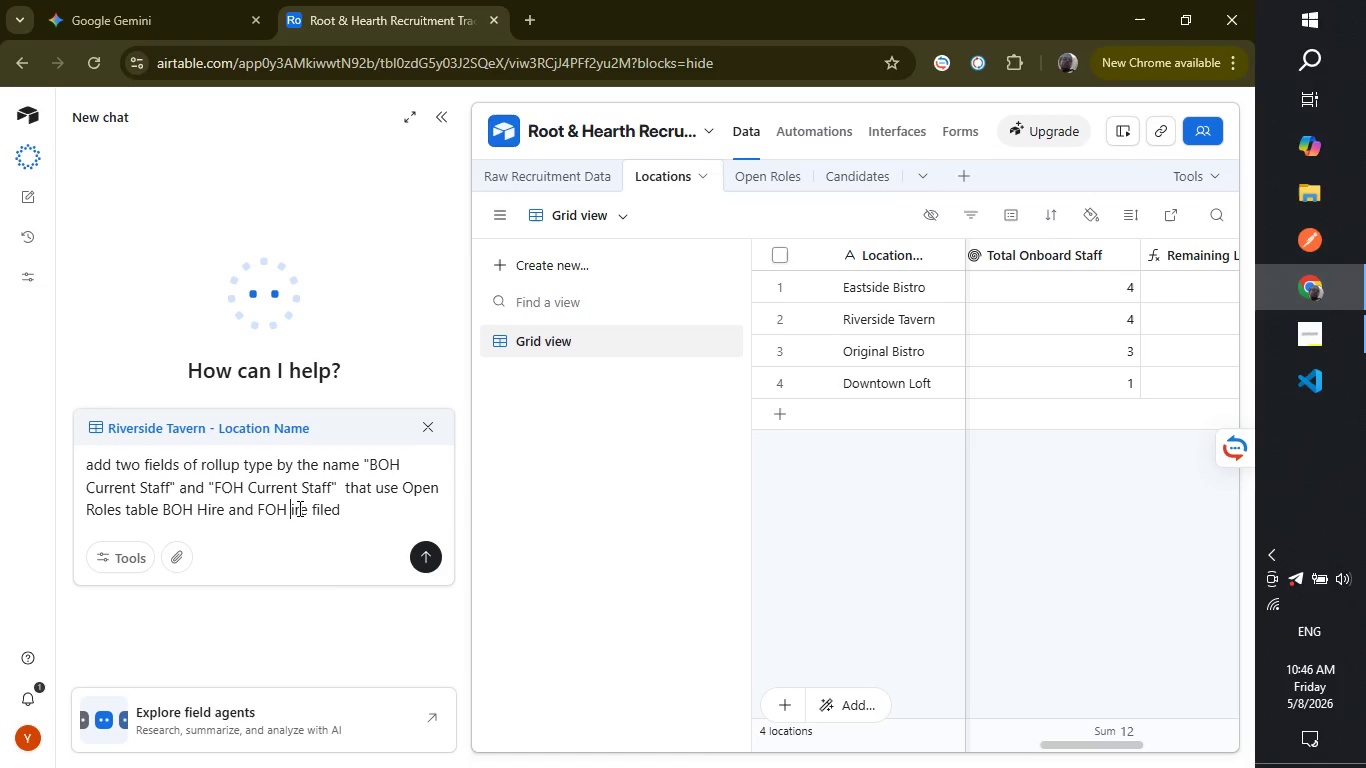 
key(Backspace)
 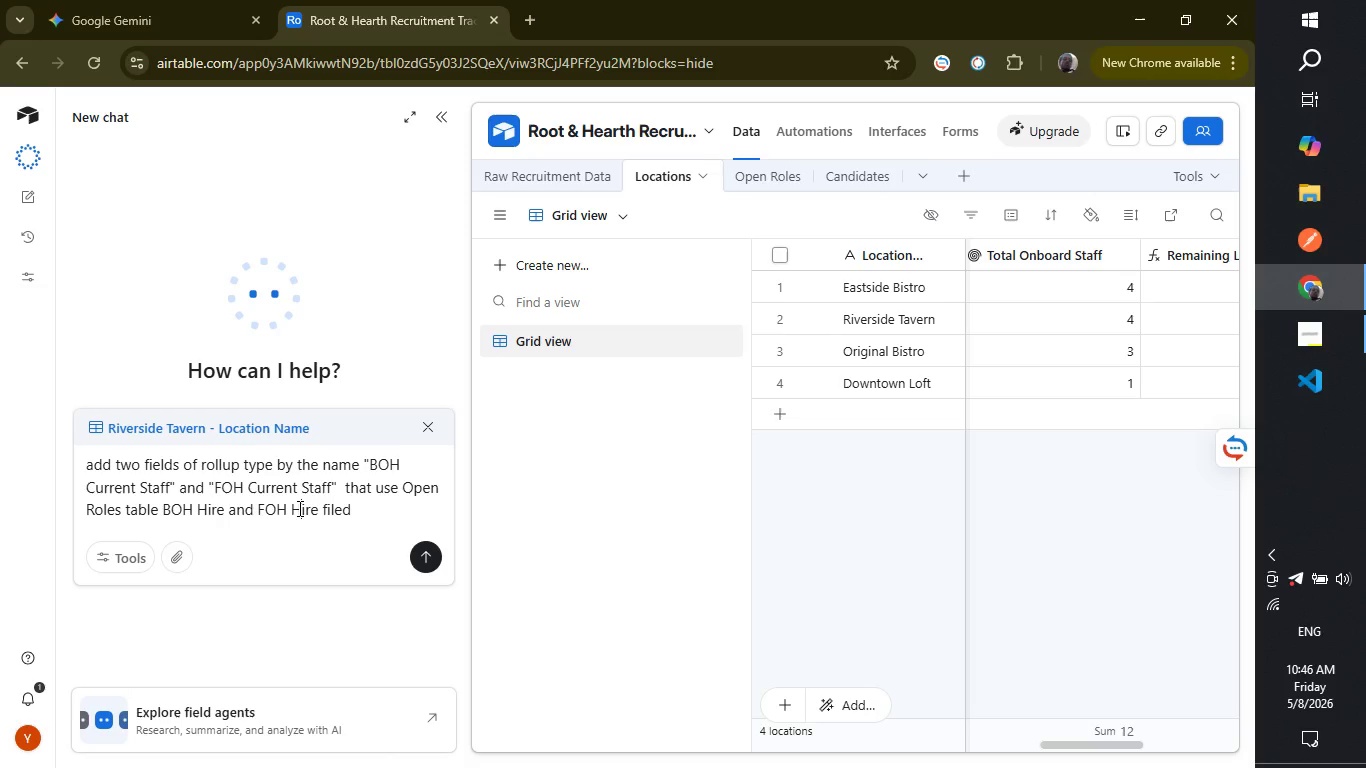 
key(Shift+ShiftLeft)
 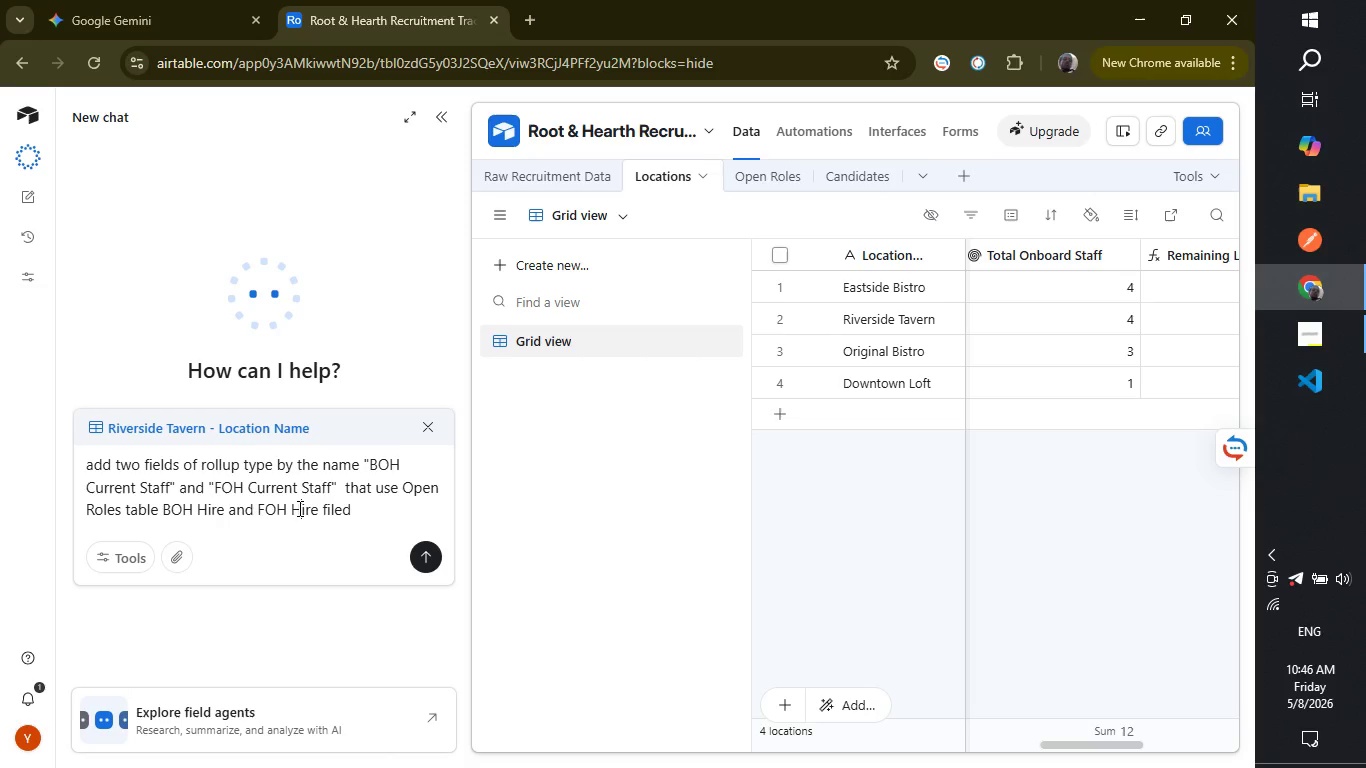 
key(Shift+H)
 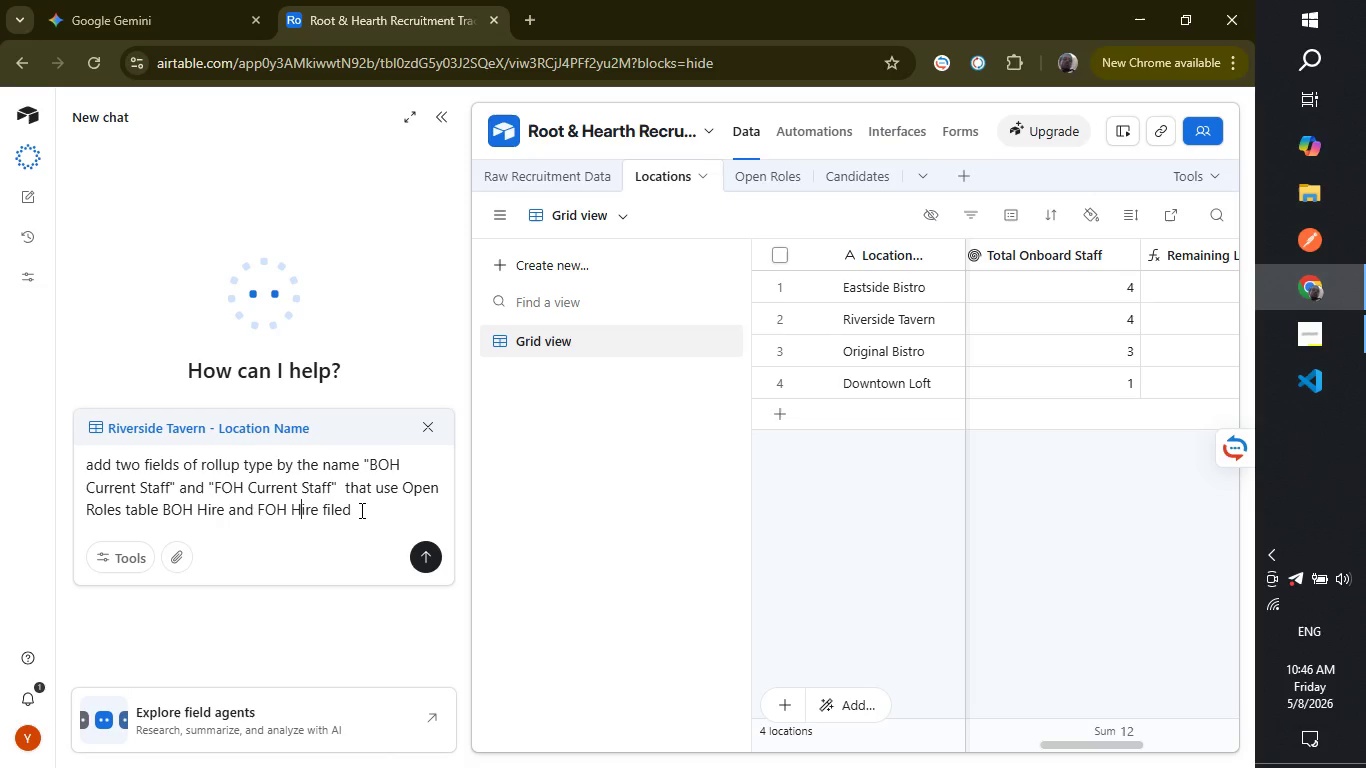 
left_click([360, 510])
 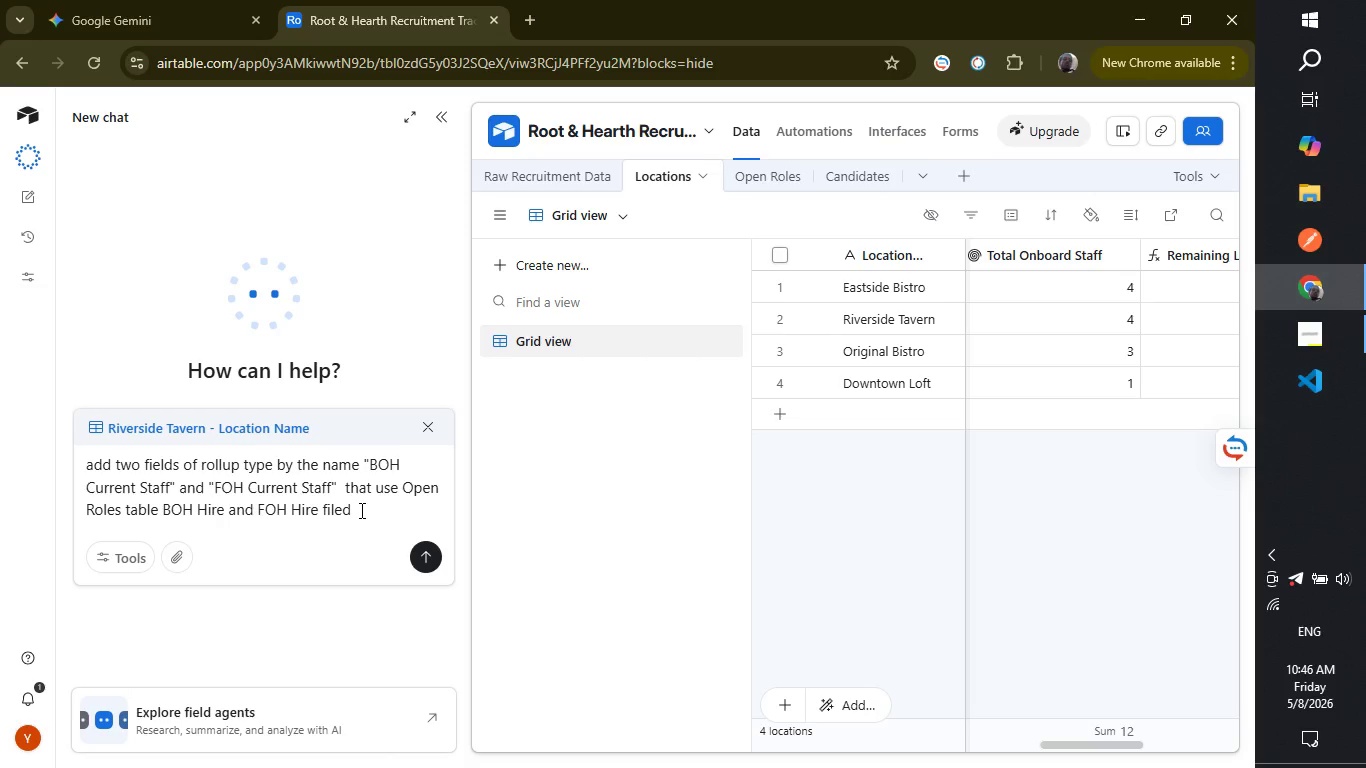 
type(respectively and use)
 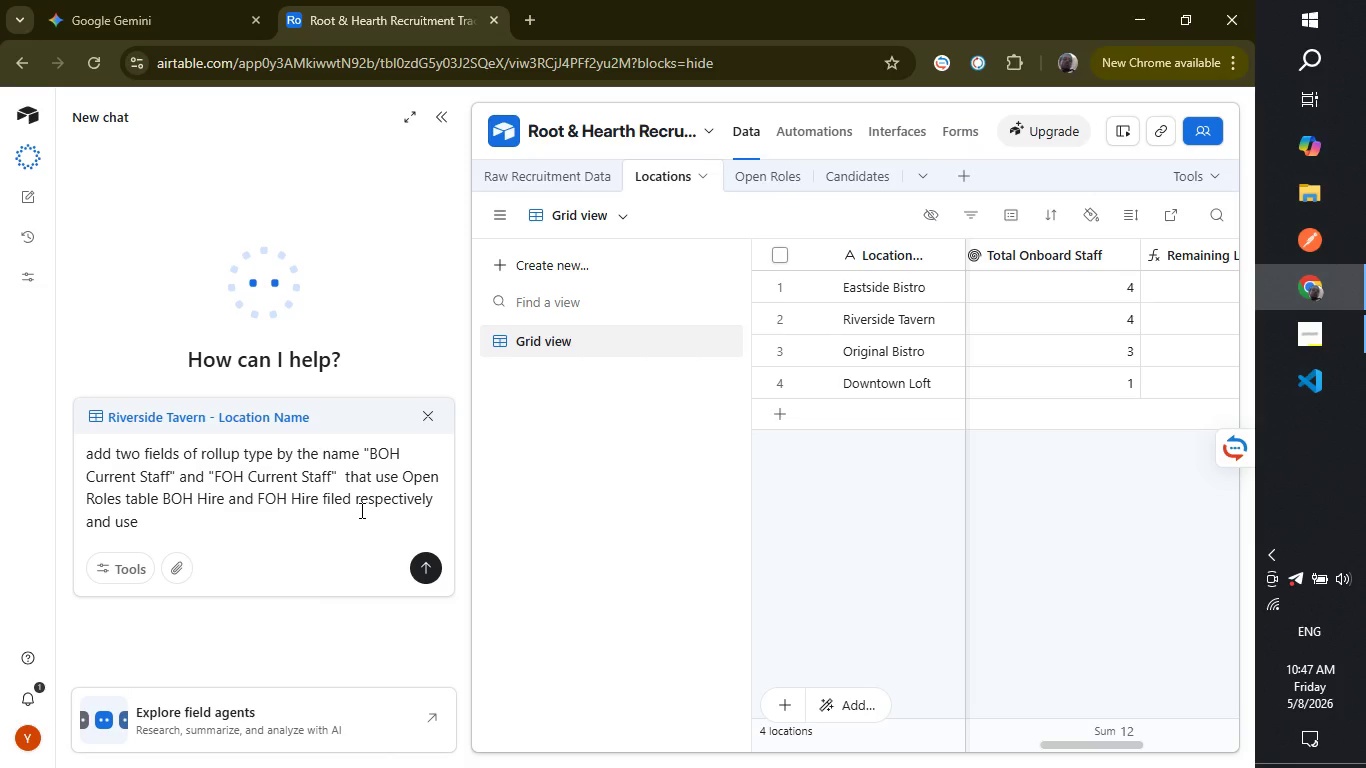 
wait(16.3)
 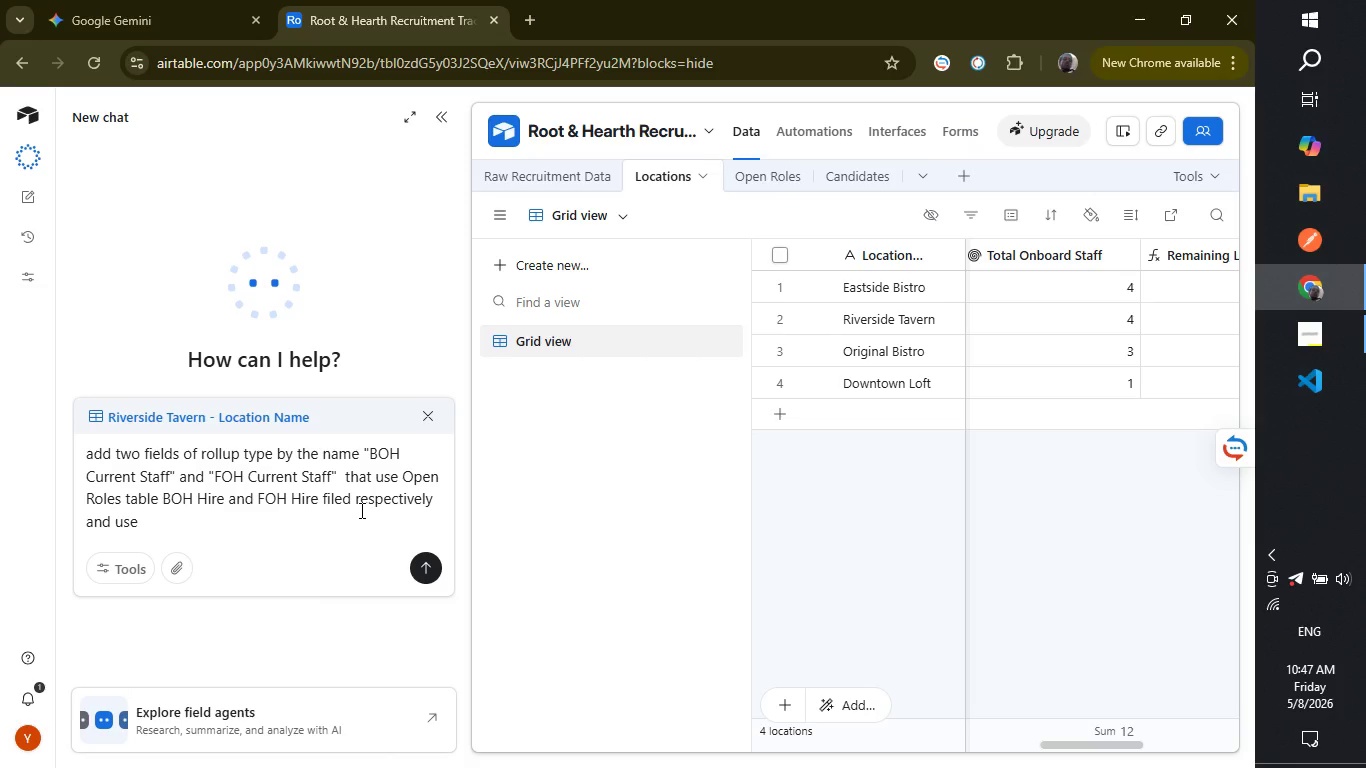 
type( formula sum(values fo)
key(Backspace)
key(Backspace)
key(Backspace)
type() for both)
 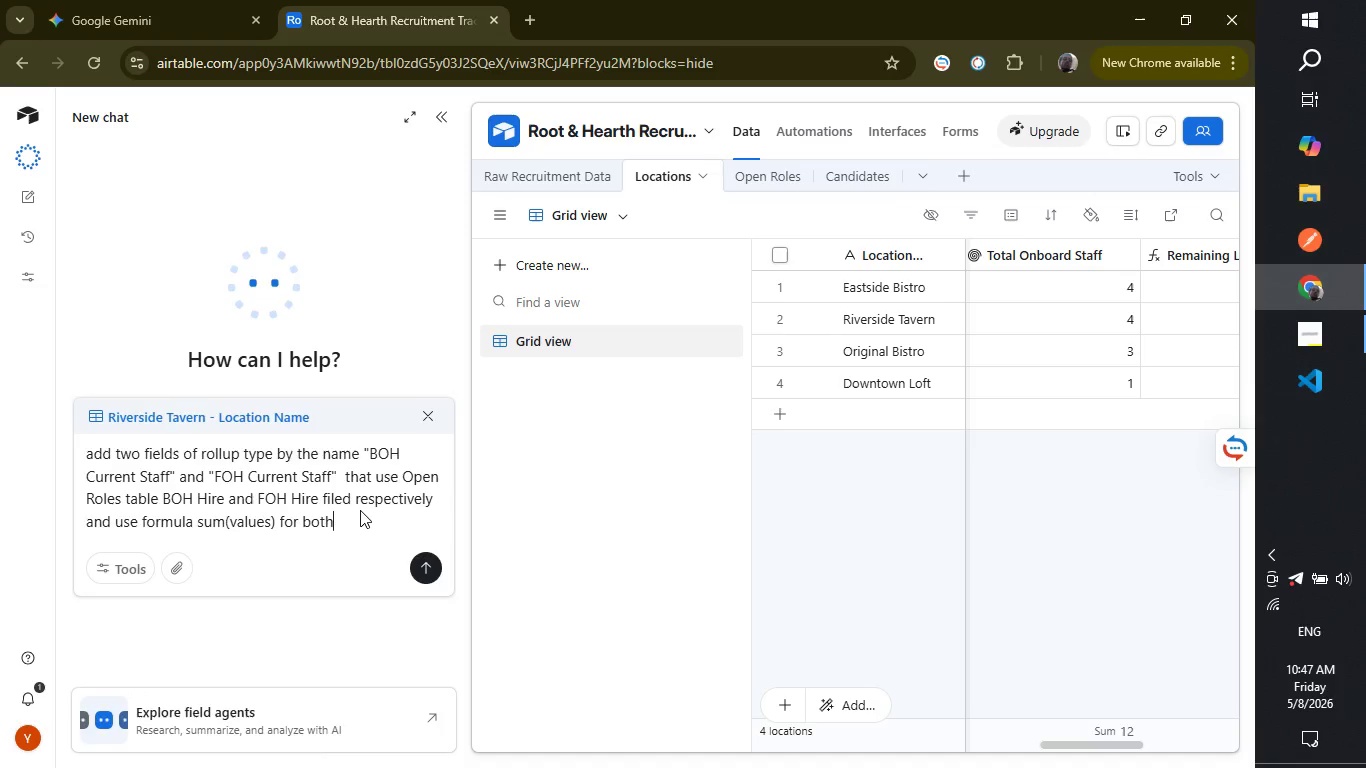 
key(Enter)
 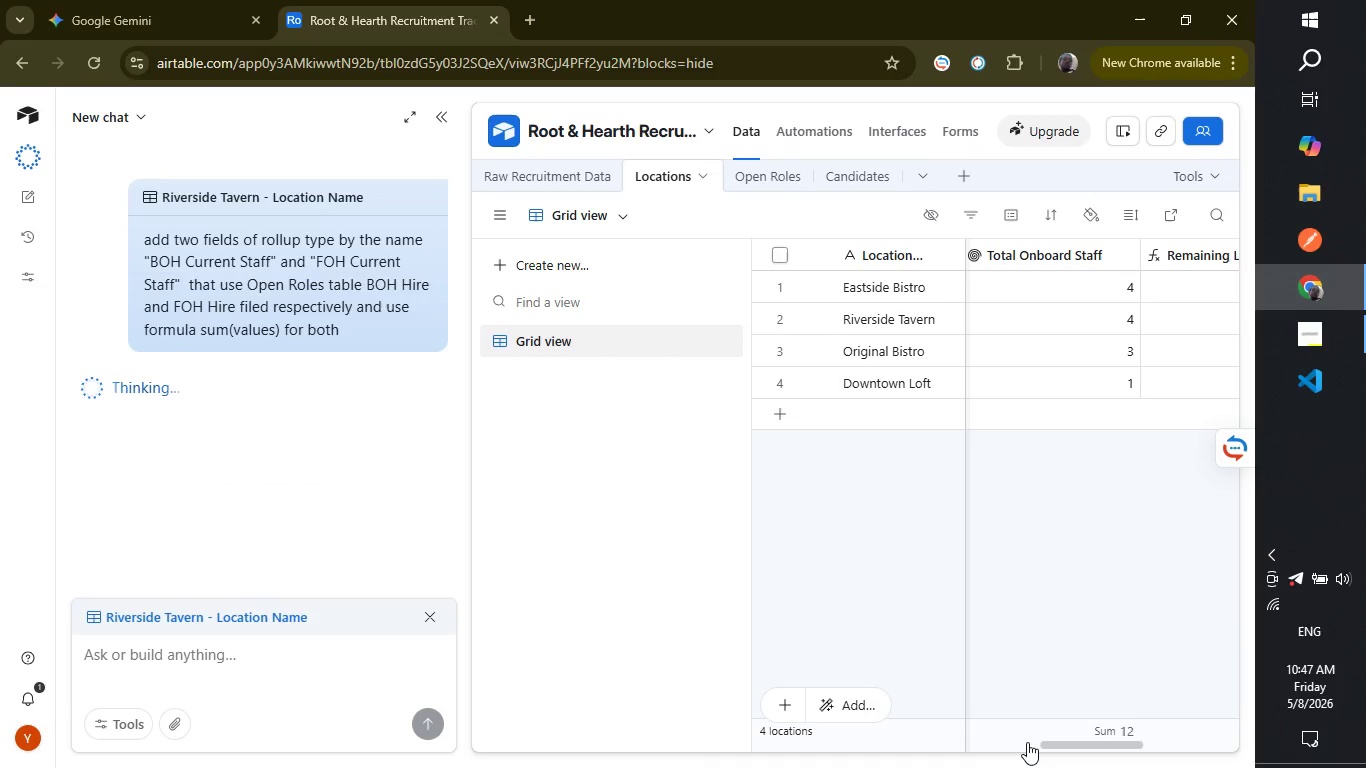 
left_click_drag(start_coordinate=[1050, 742], to_coordinate=[1146, 729])
 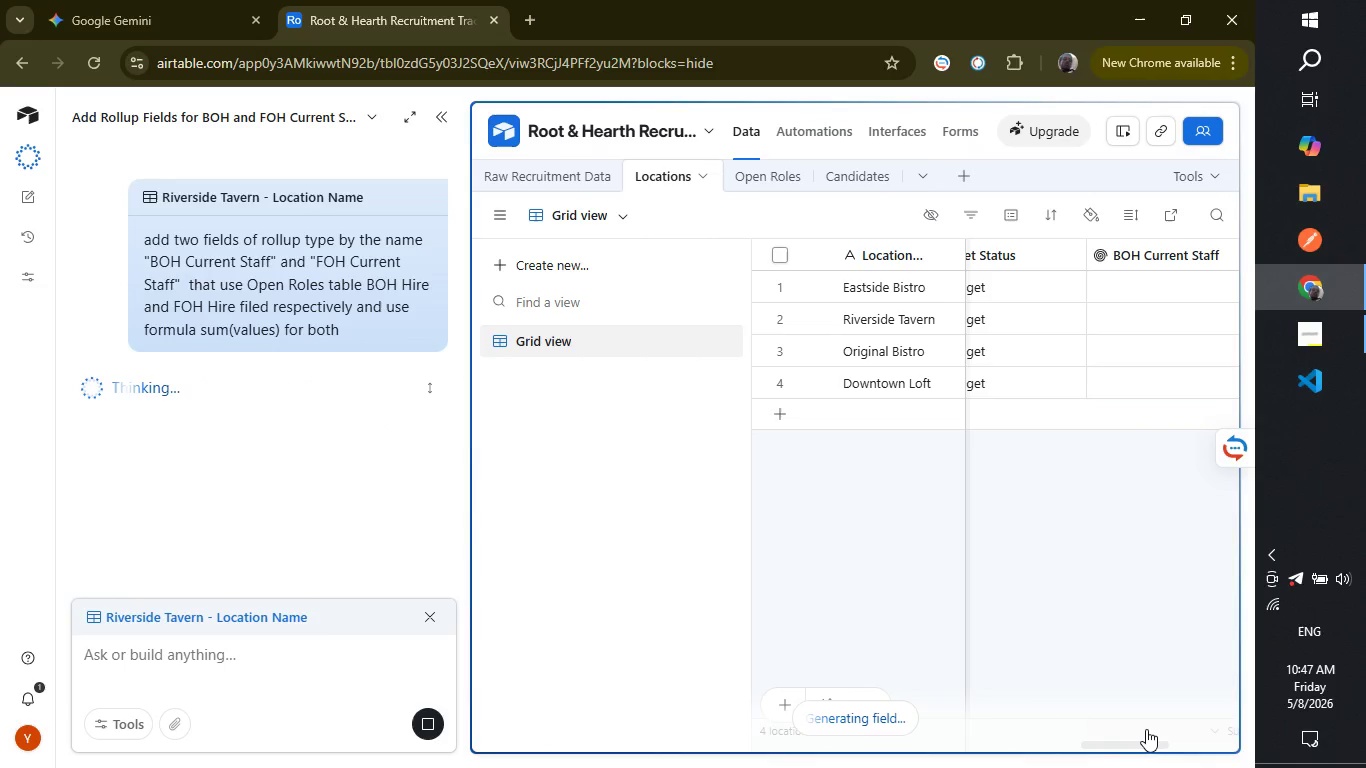 
wait(14.88)
 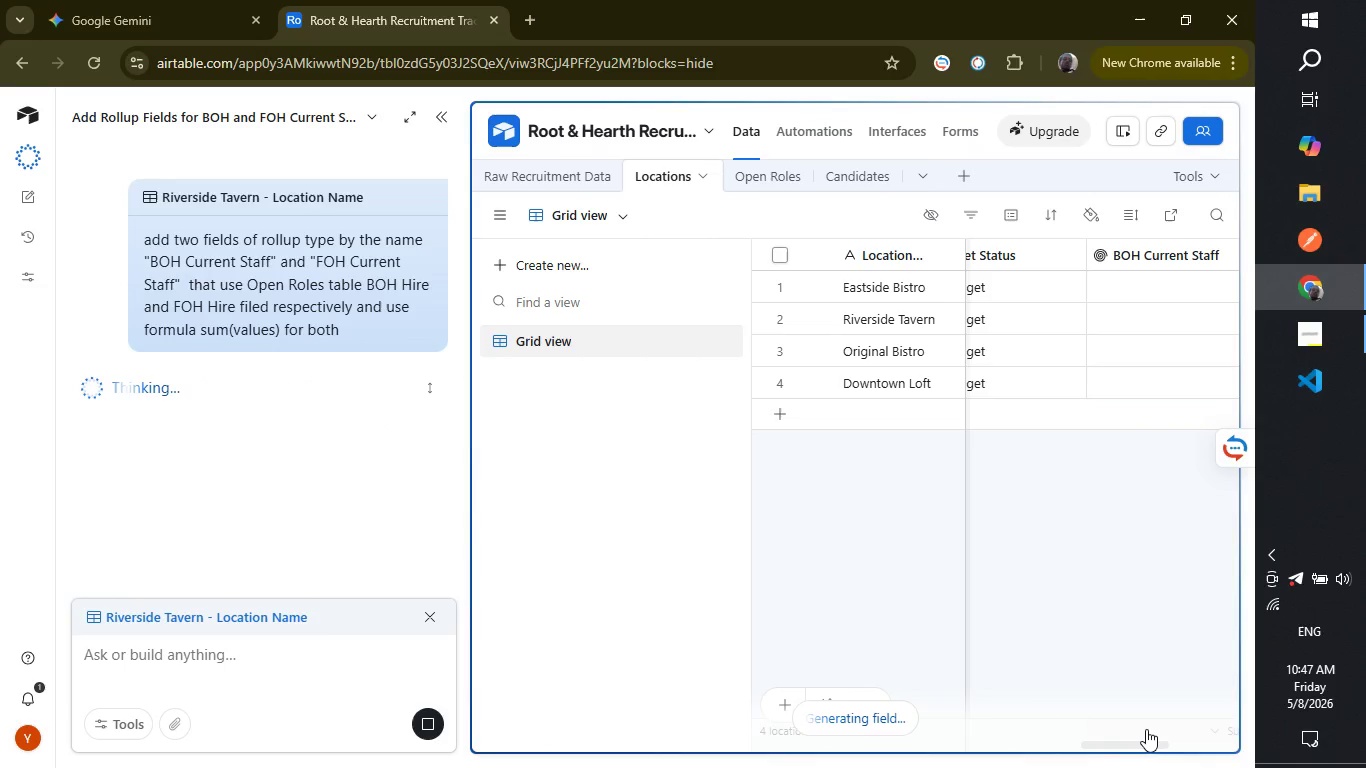 
left_click_drag(start_coordinate=[1153, 740], to_coordinate=[1187, 729])
 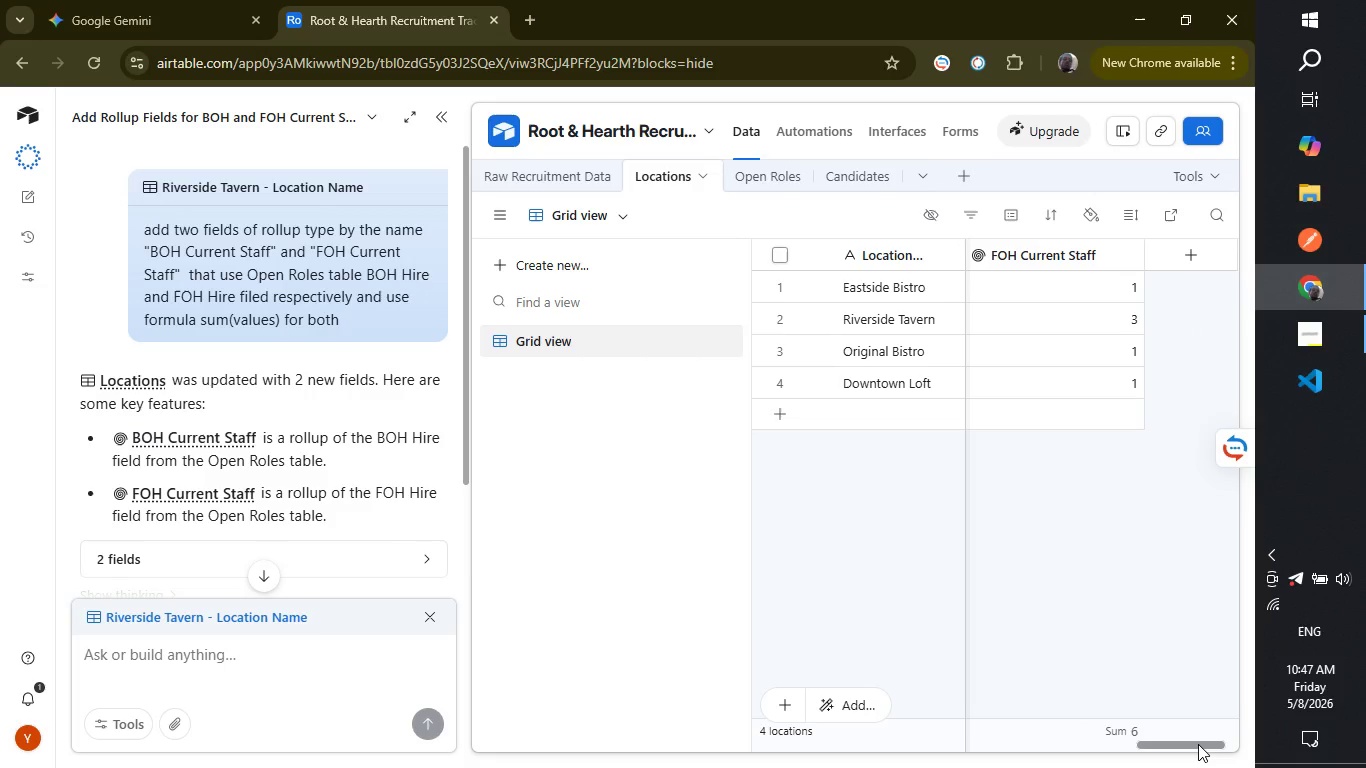 
left_click_drag(start_coordinate=[1198, 744], to_coordinate=[1182, 729])
 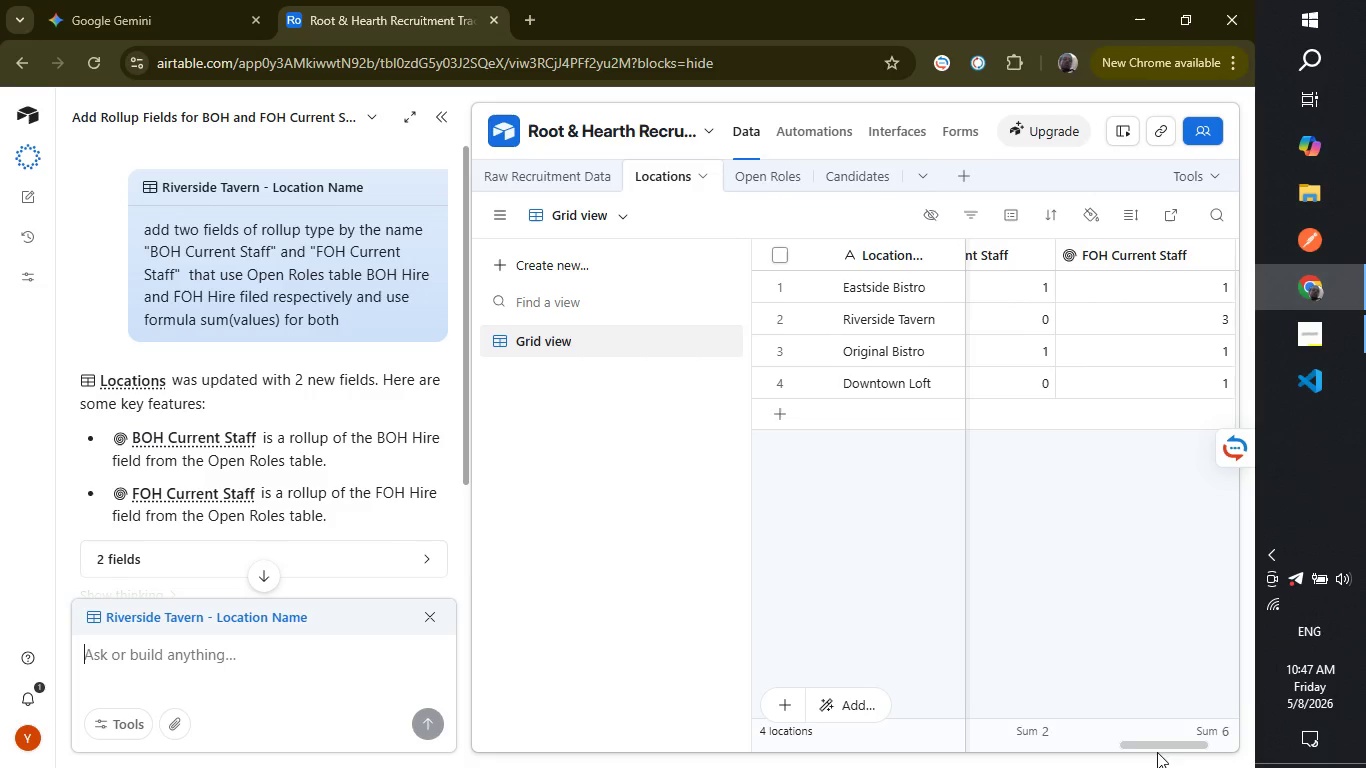 
left_click_drag(start_coordinate=[1160, 740], to_coordinate=[1138, 732])
 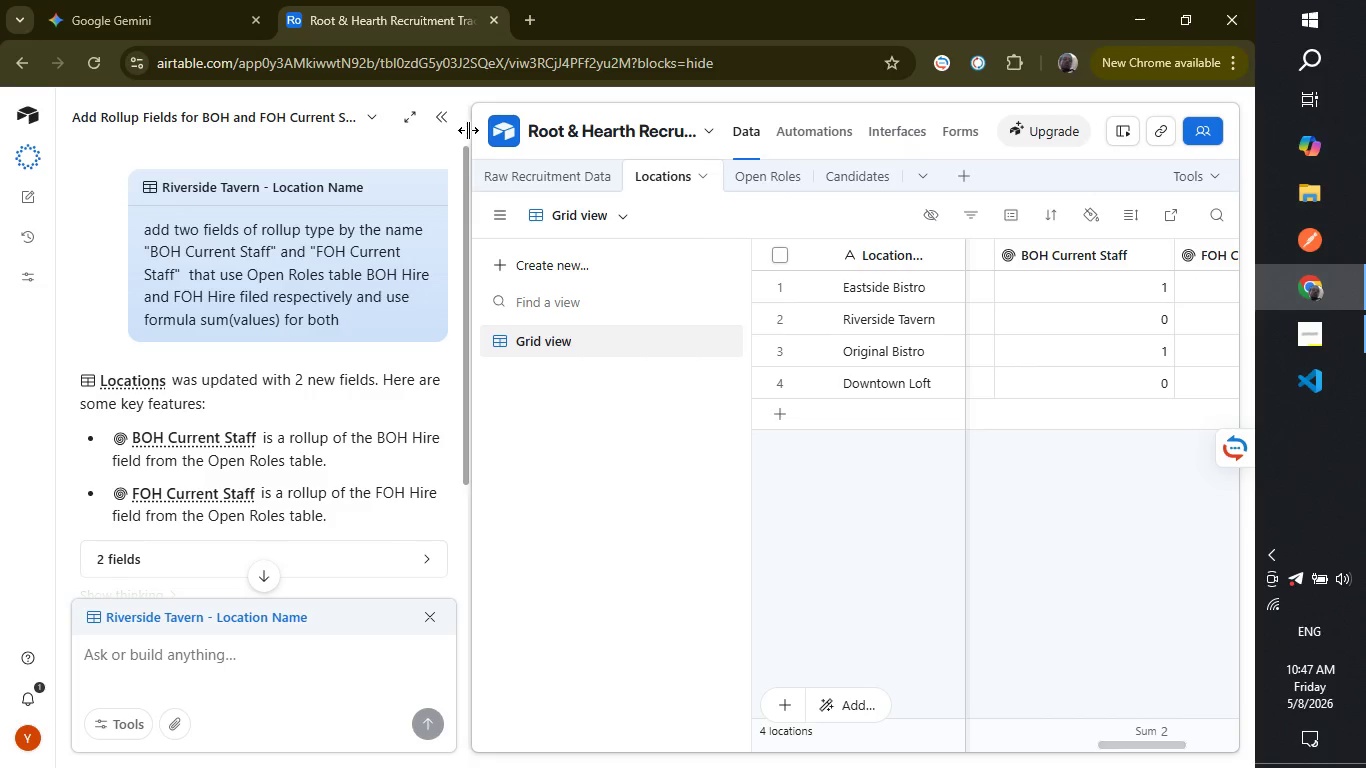 
left_click([446, 113])
 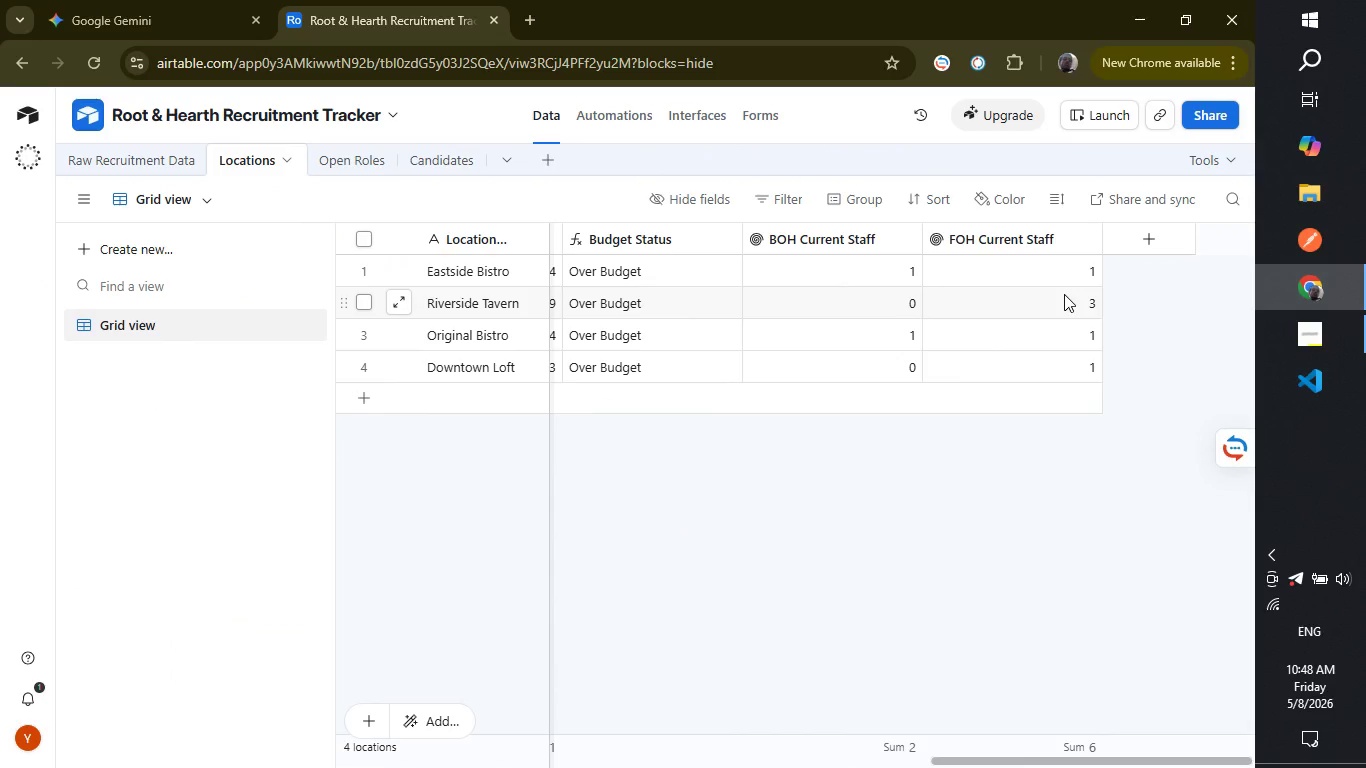 
wait(21.2)
 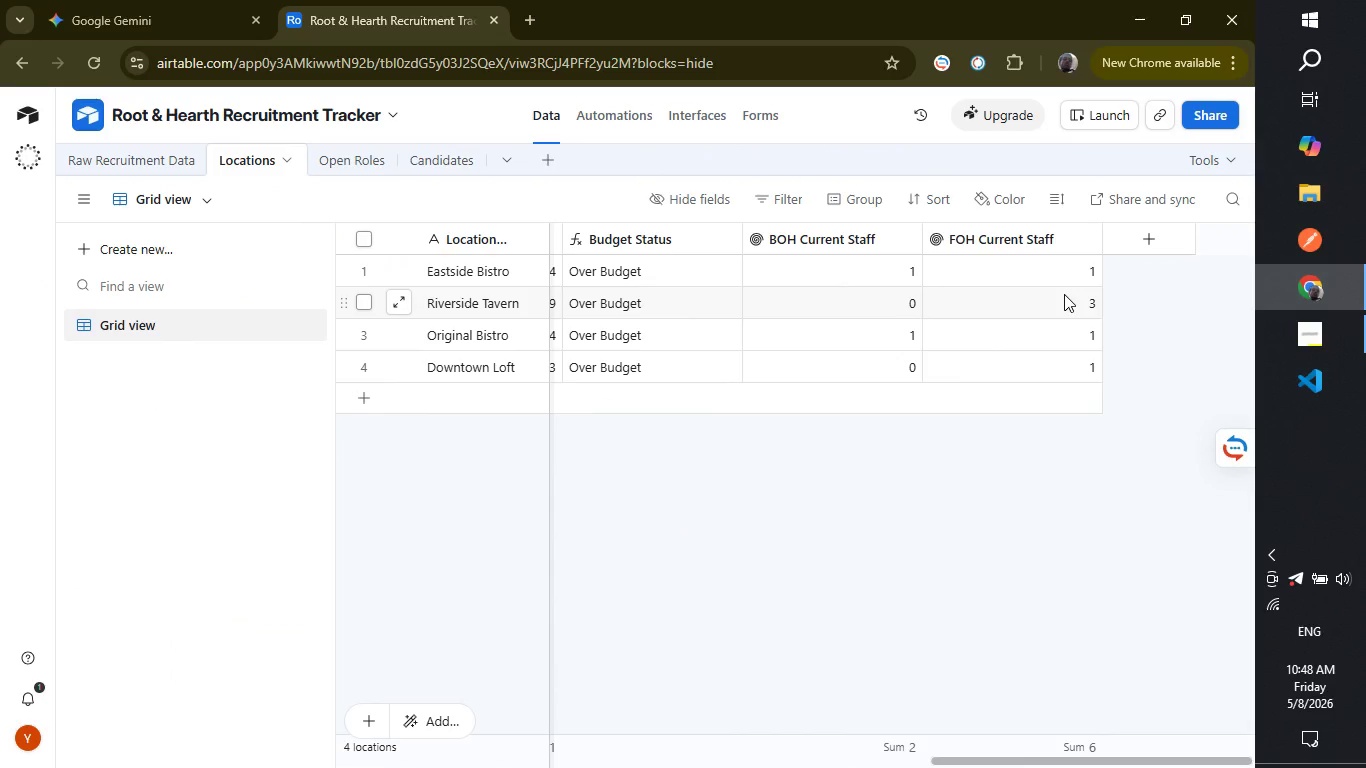 
left_click([1165, 248])
 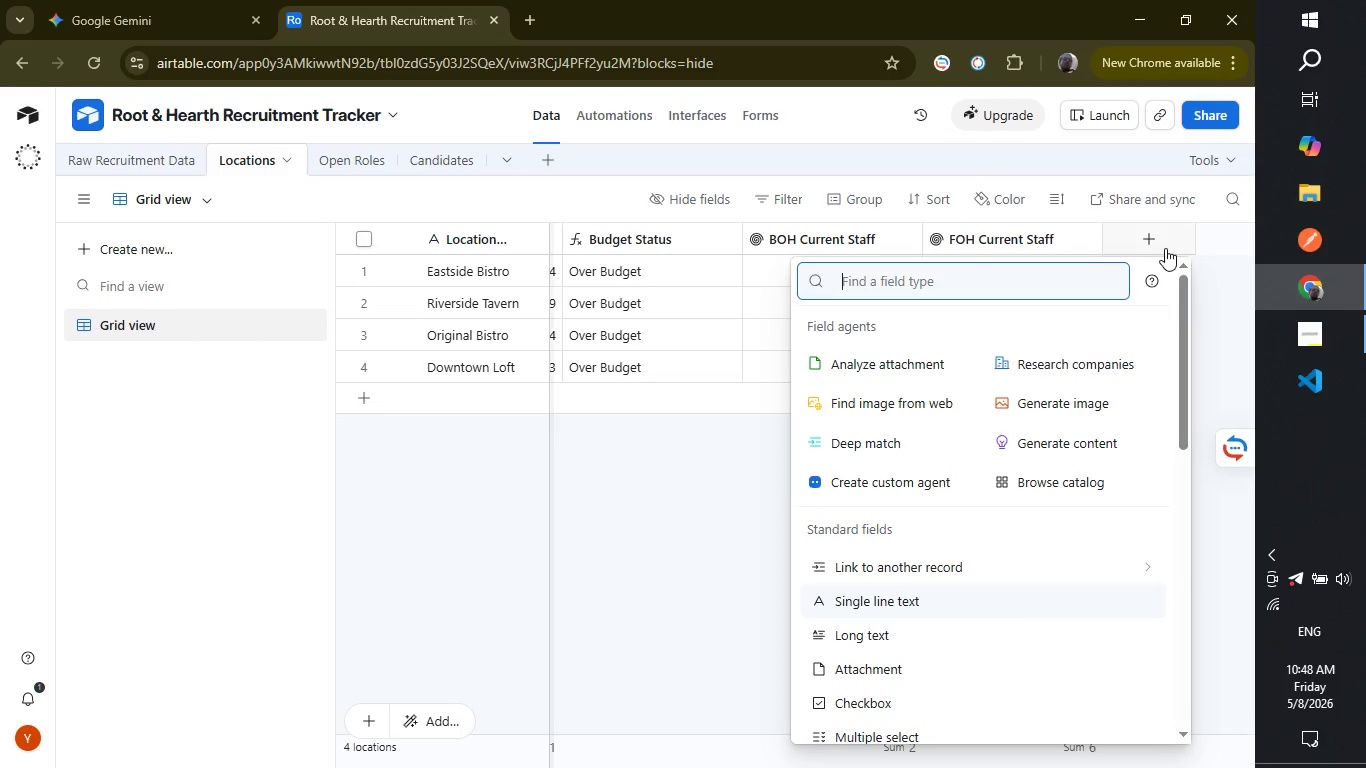 
type(for)
 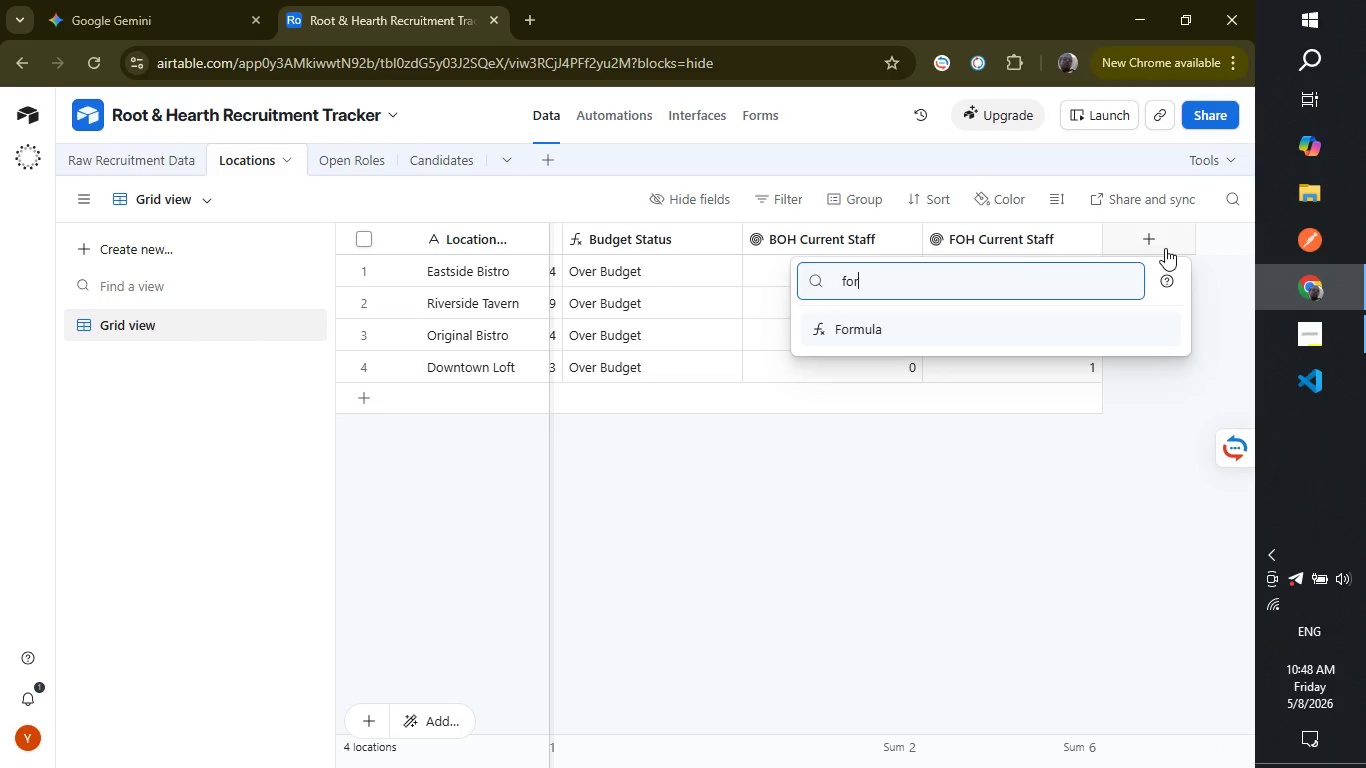 
key(Enter)
 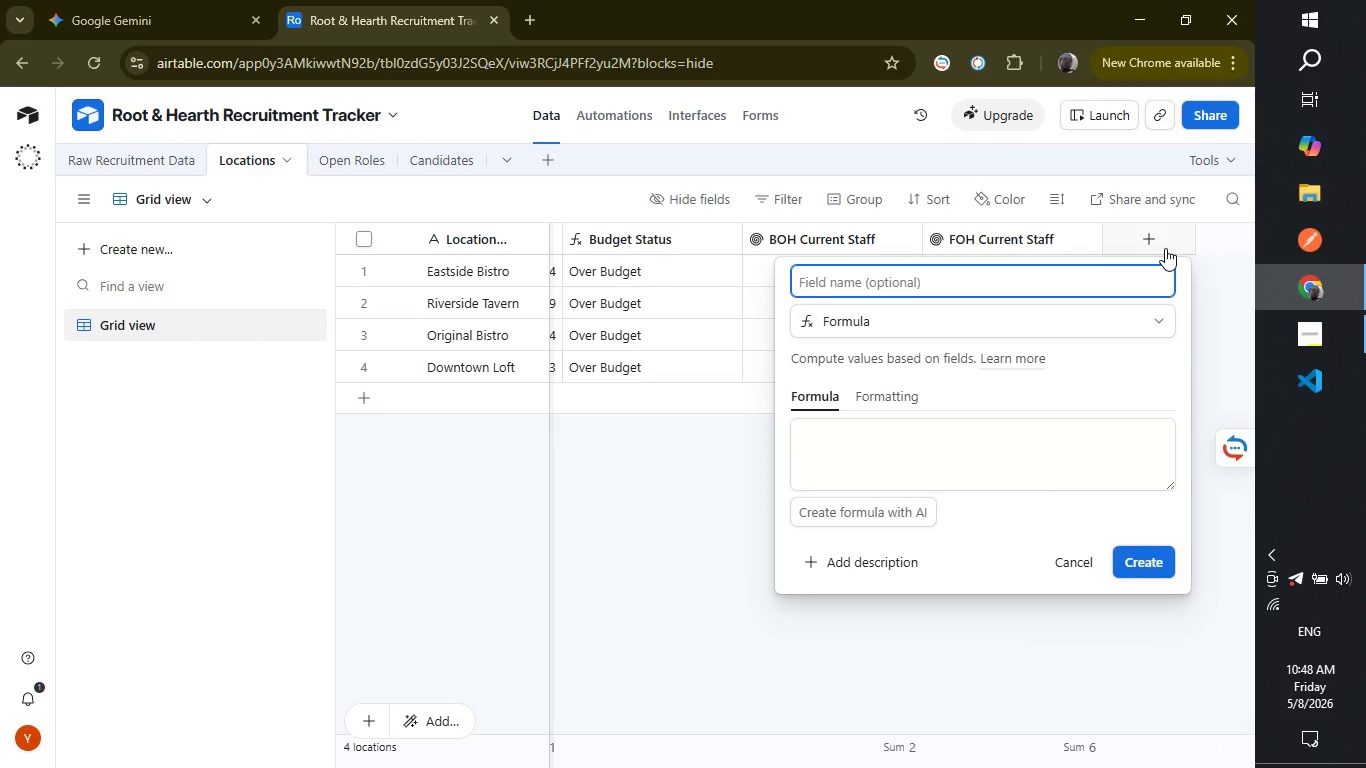 
type(BOH g)
key(Backspace)
type(Gap)
 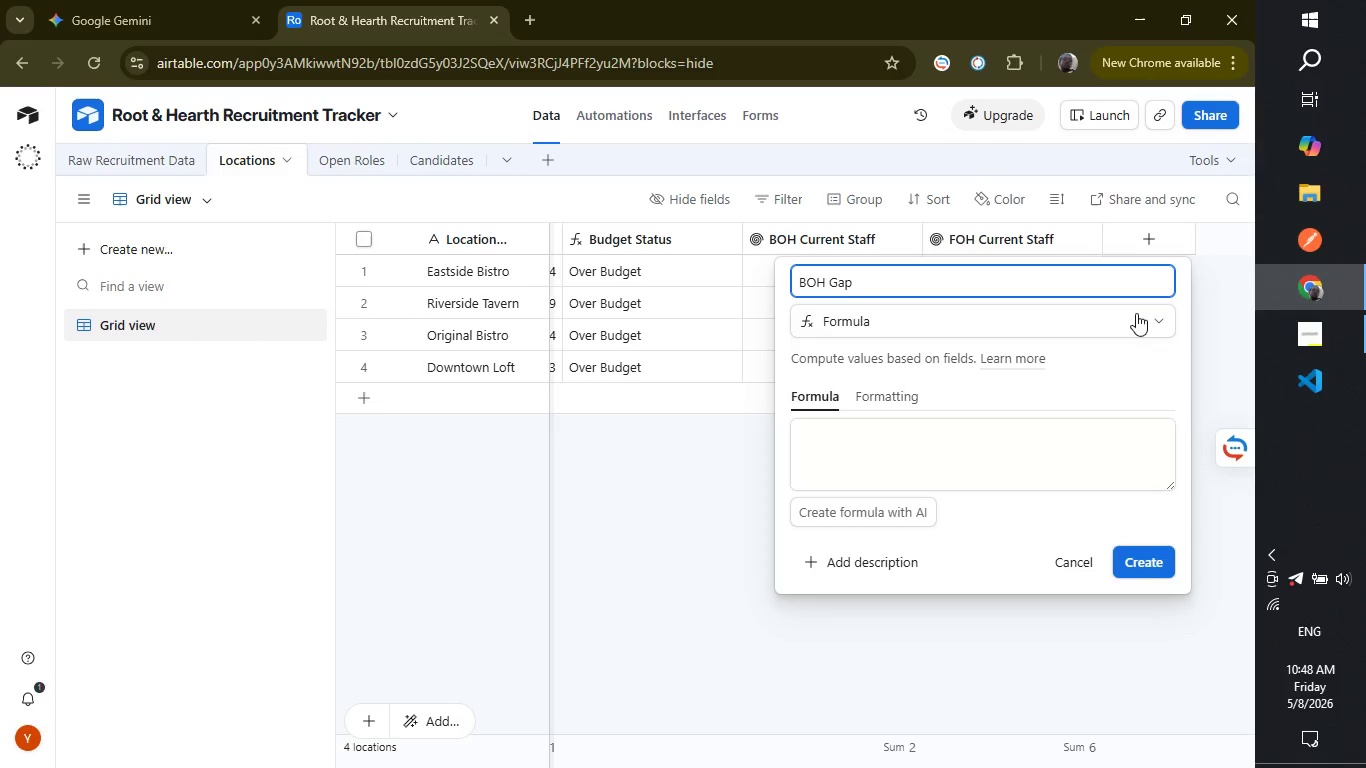 
left_click([971, 440])
 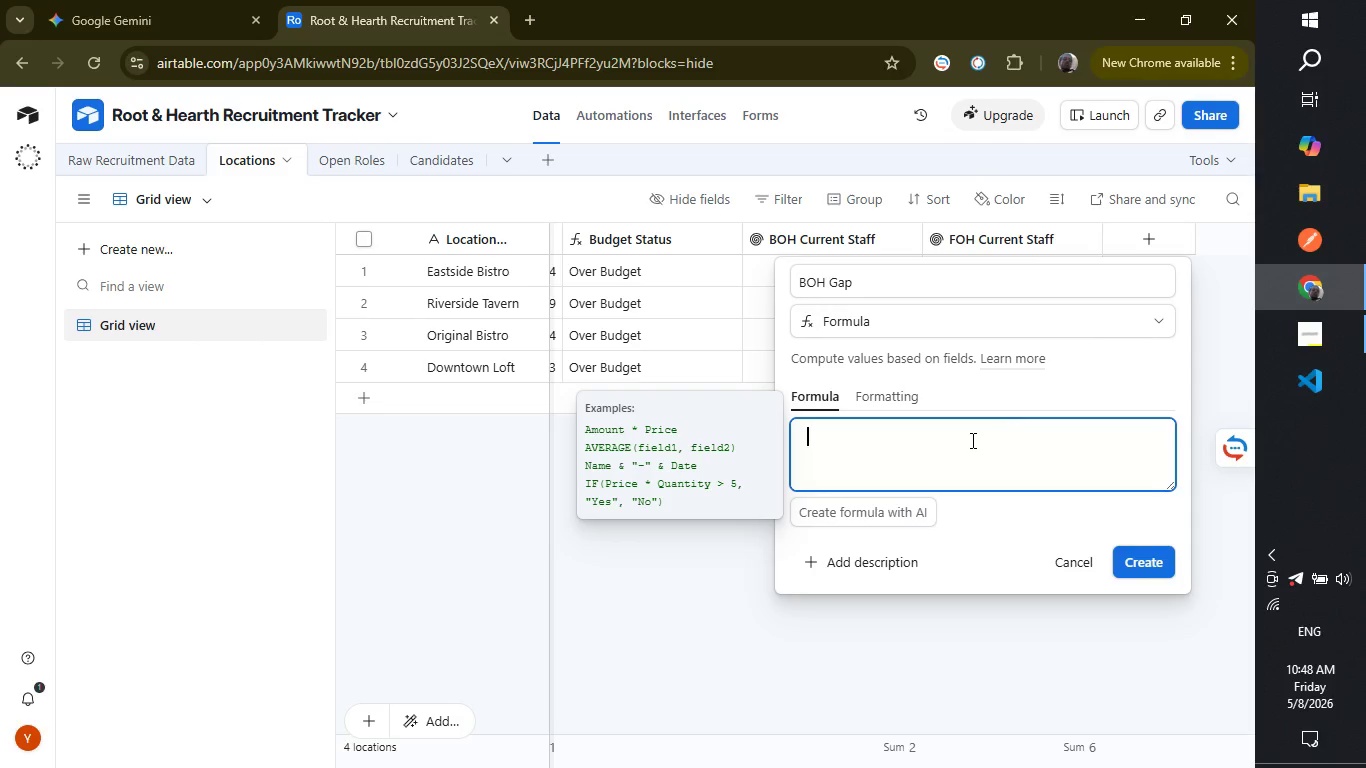 
type({BOh)
key(Backspace)
type(H)
 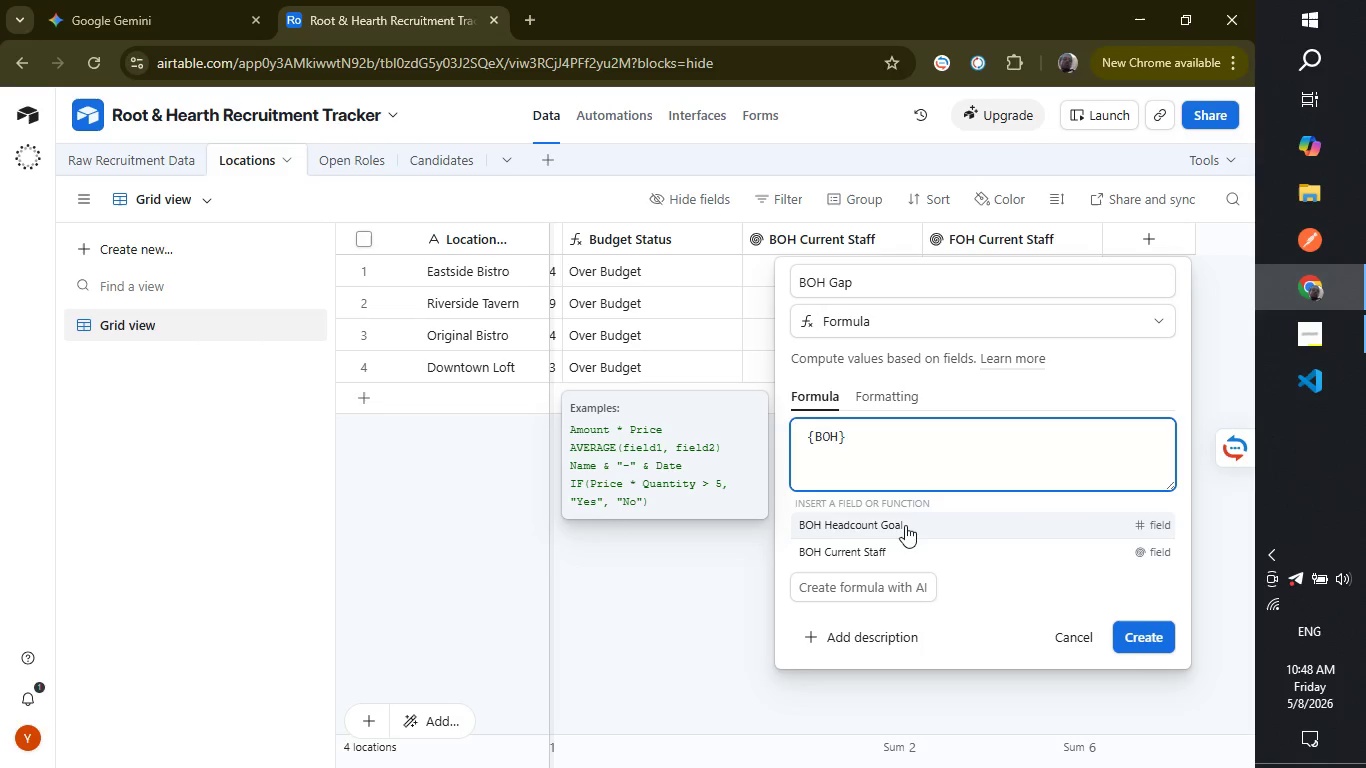 
left_click([905, 525])
 